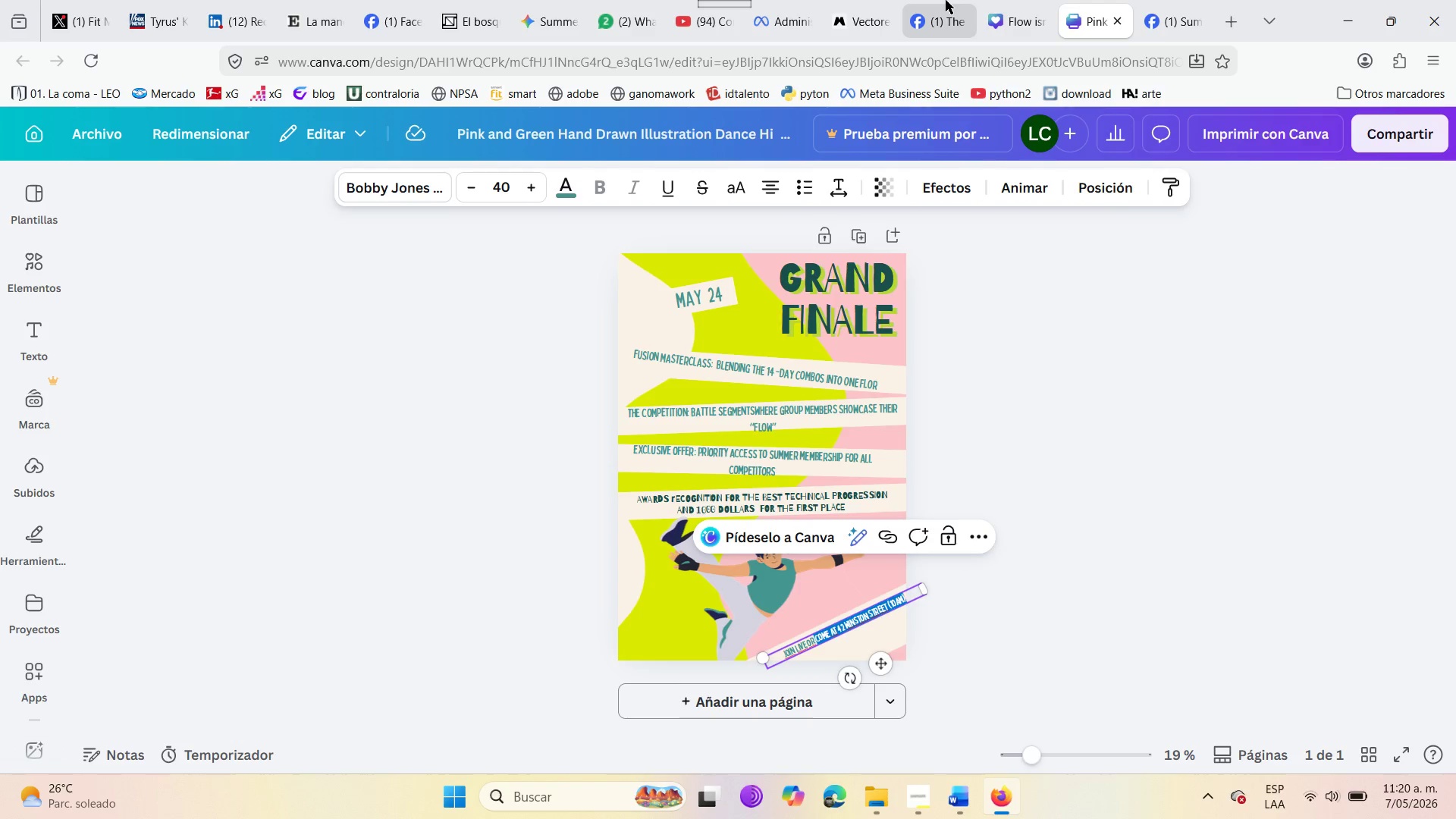 
left_click([1002, 0])
 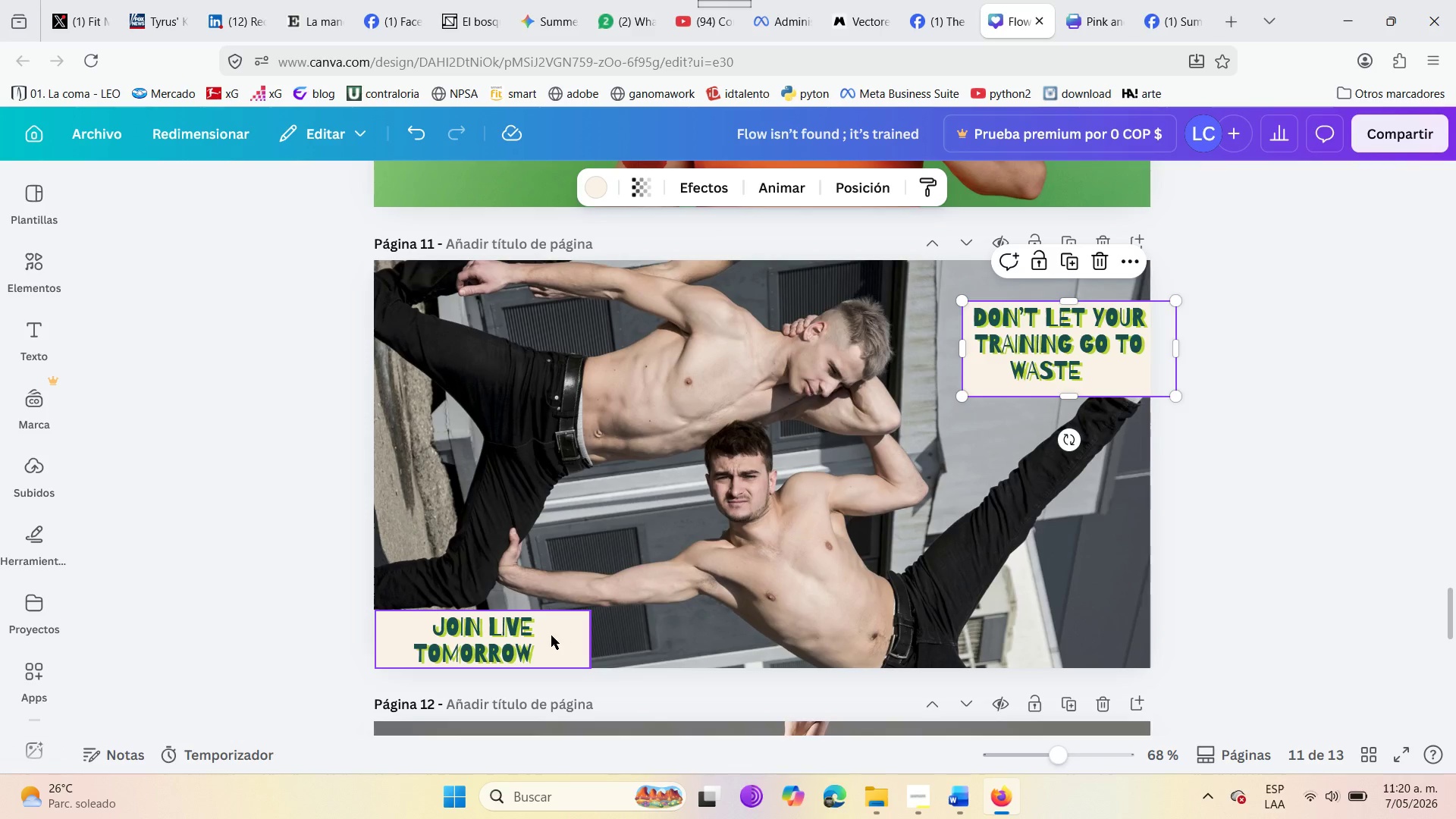 
double_click([529, 644])
 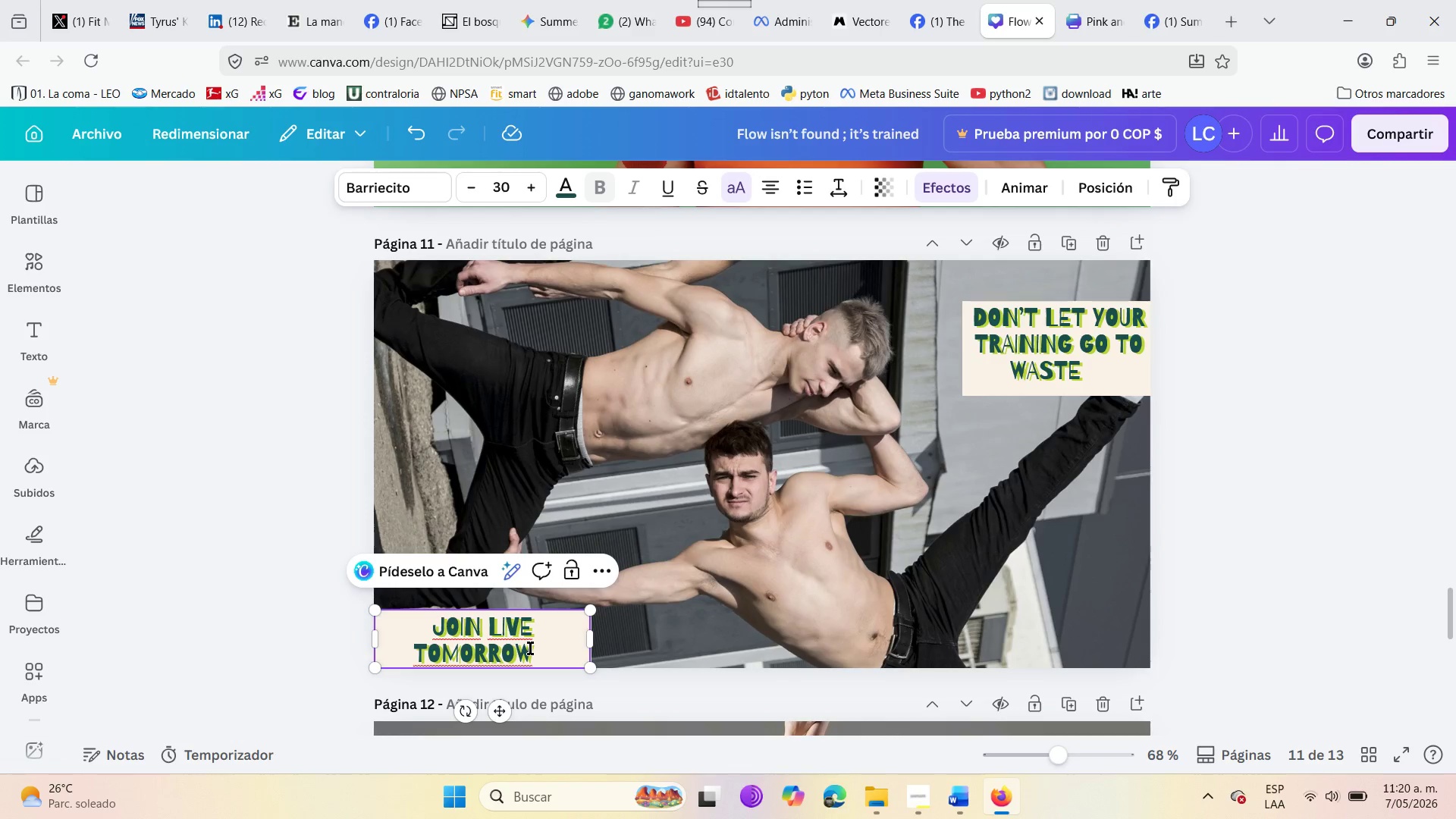 
key(Space)
 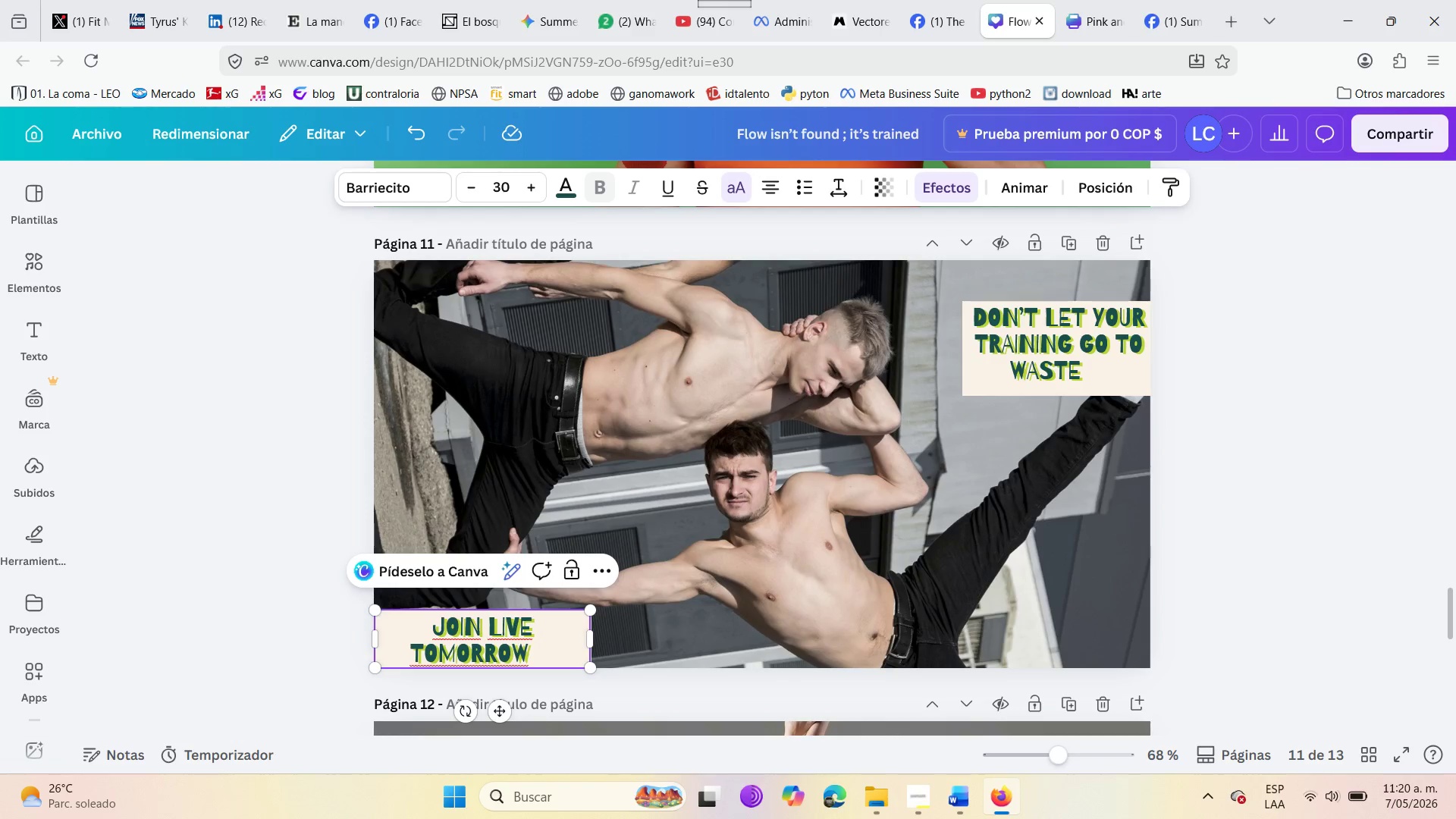 
key(Control+V)
 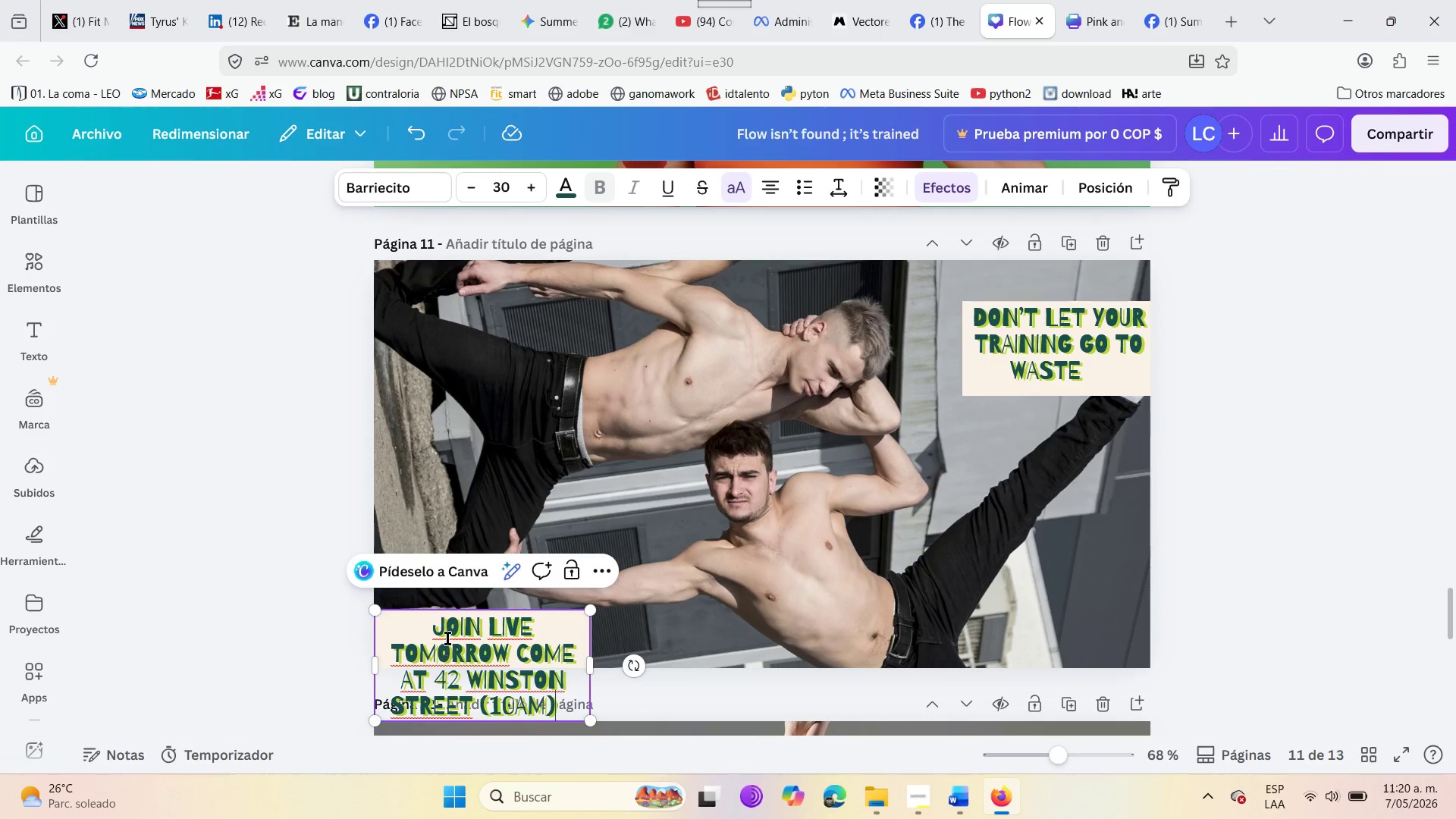 
left_click_drag(start_coordinate=[425, 627], to_coordinate=[562, 714])
 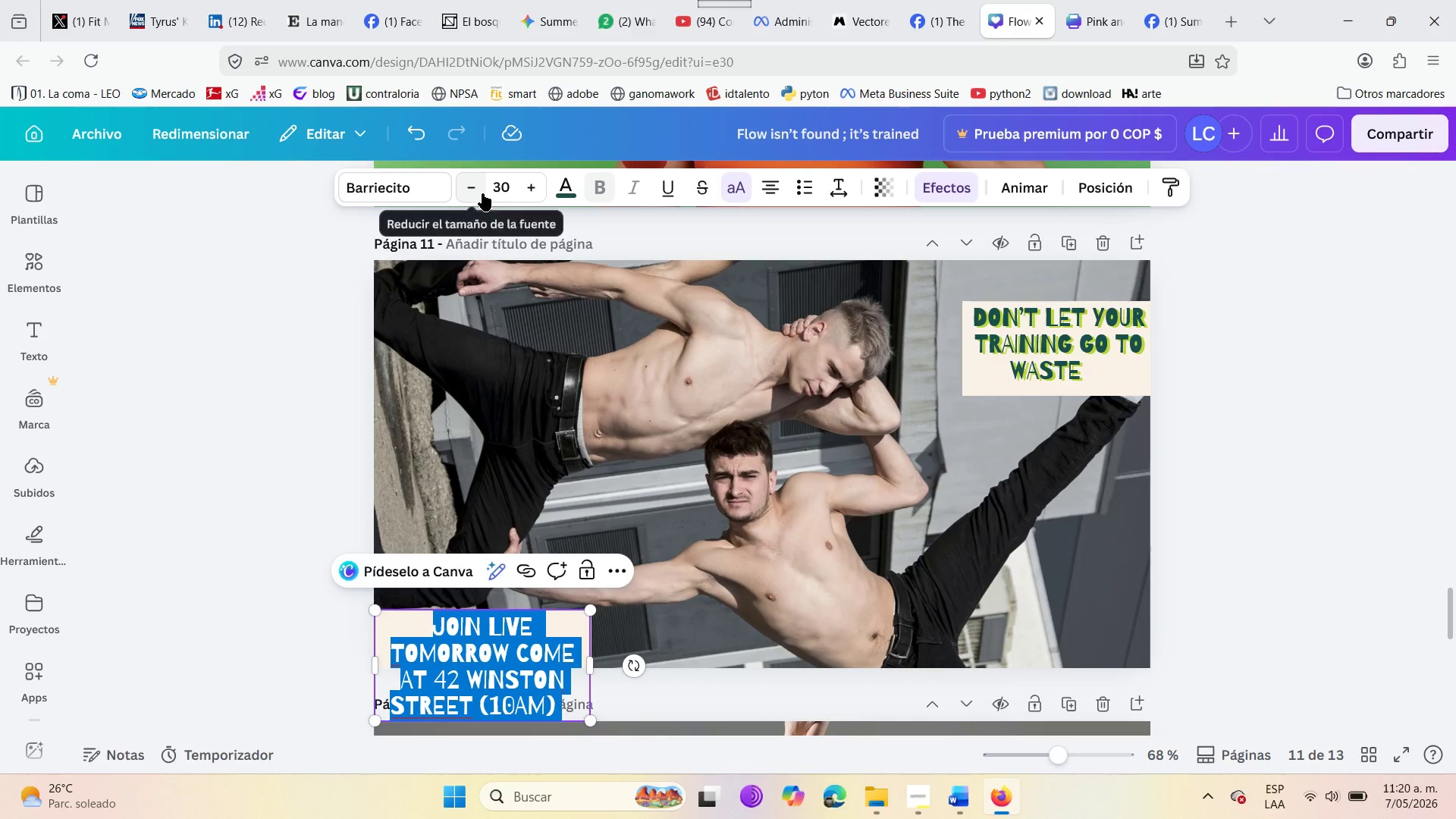 
left_click([501, 187])
 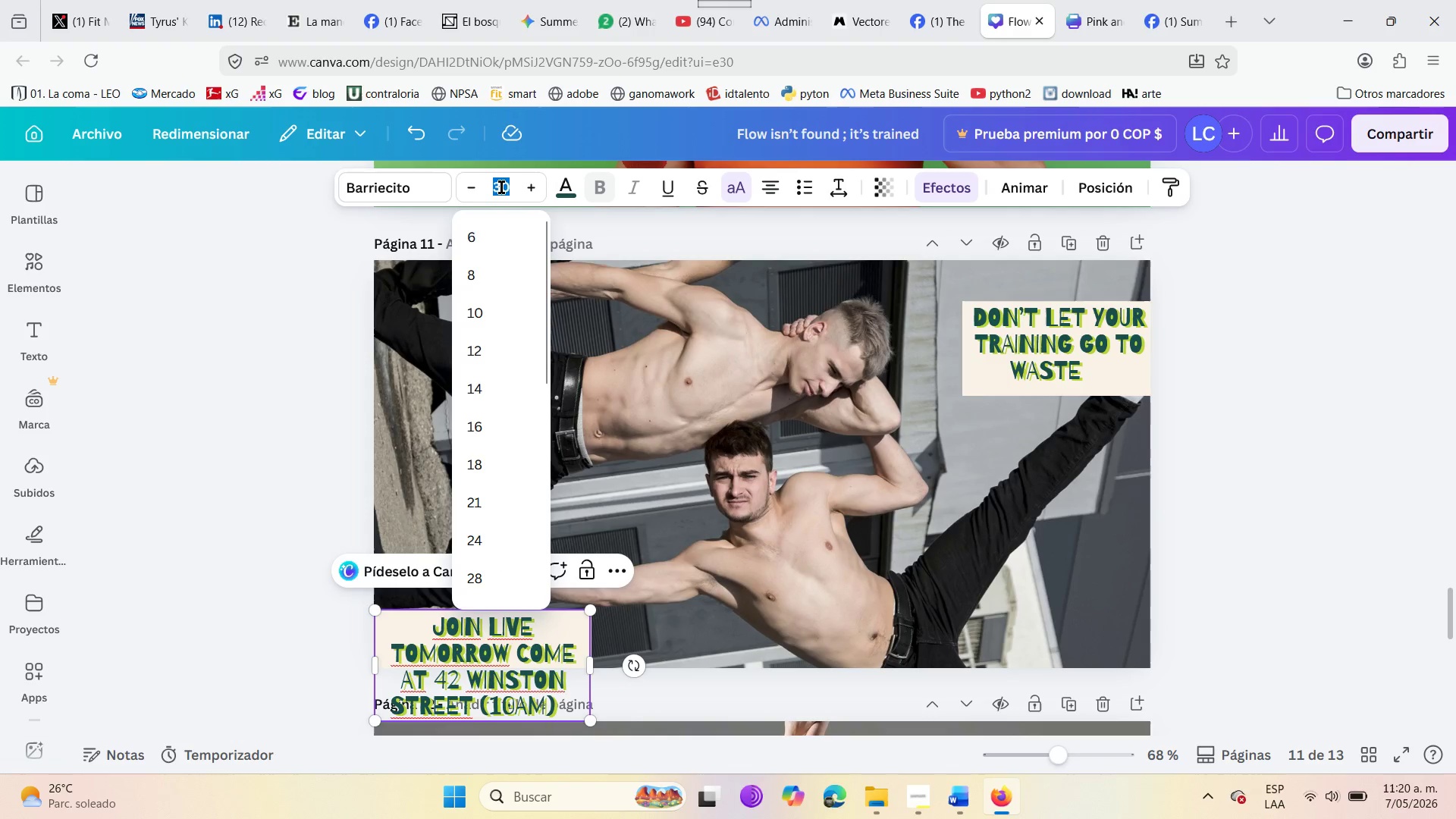 
type(20)
 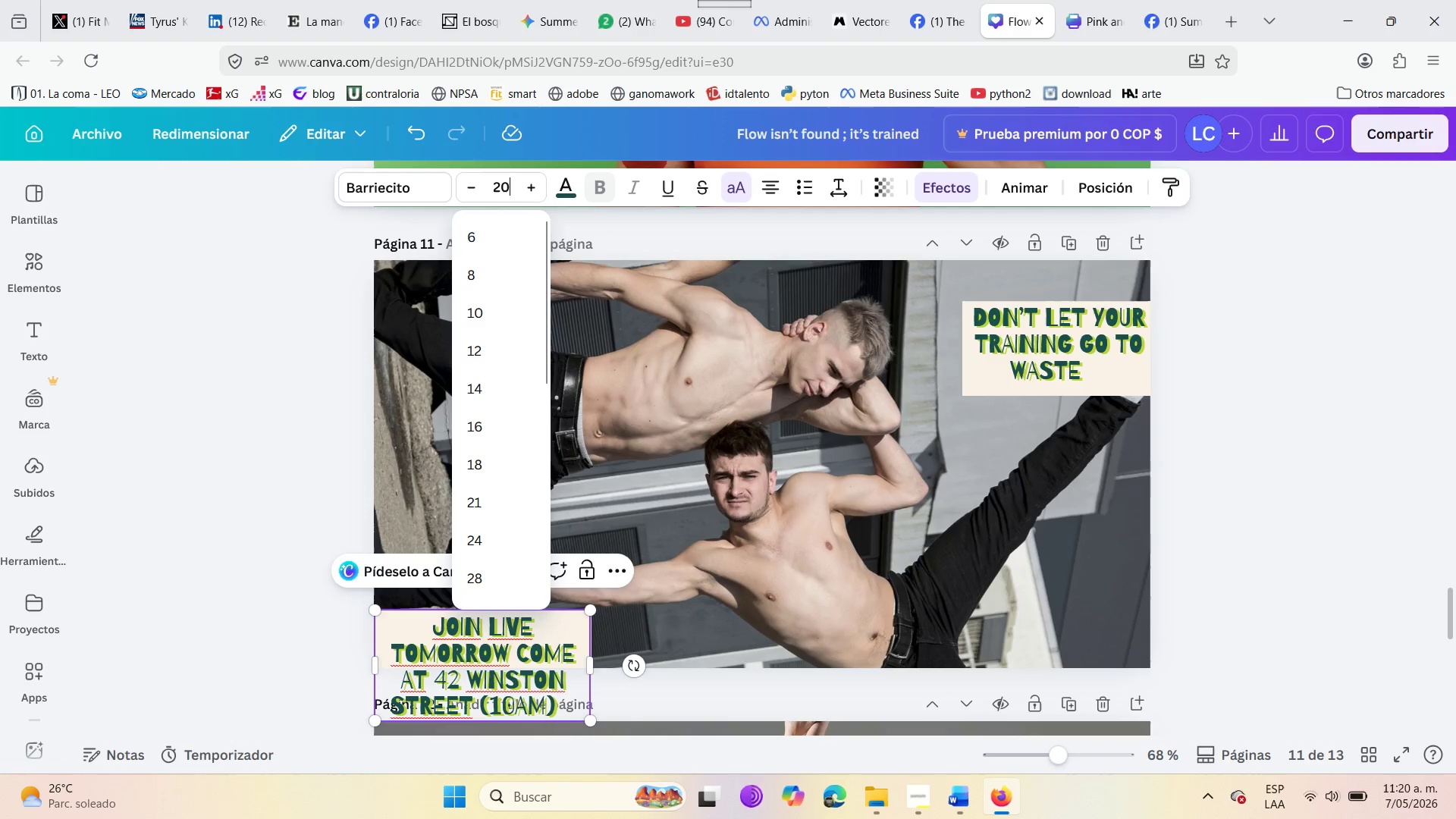 
key(Enter)
 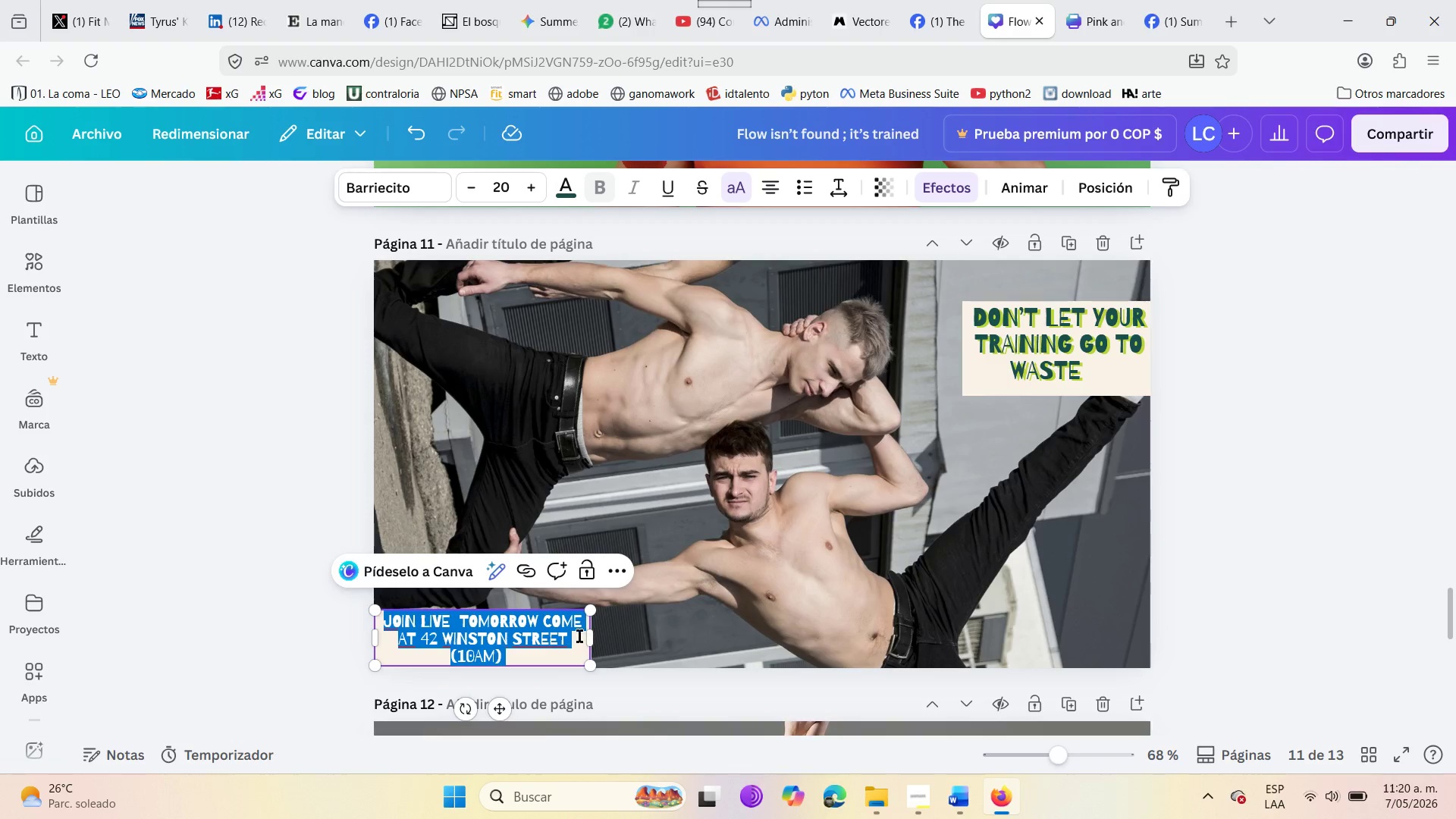 
left_click([551, 644])
 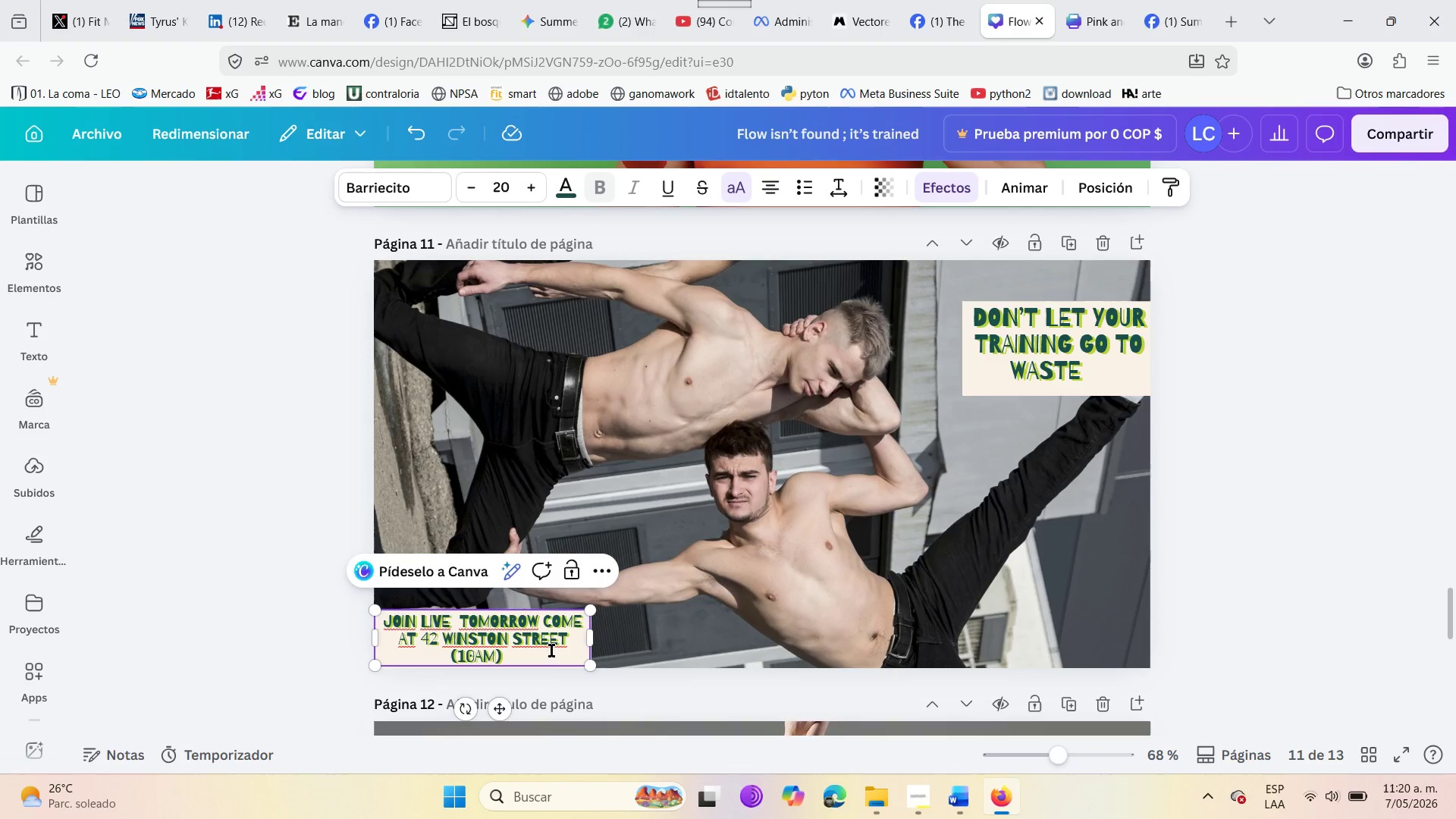 
left_click([551, 651])
 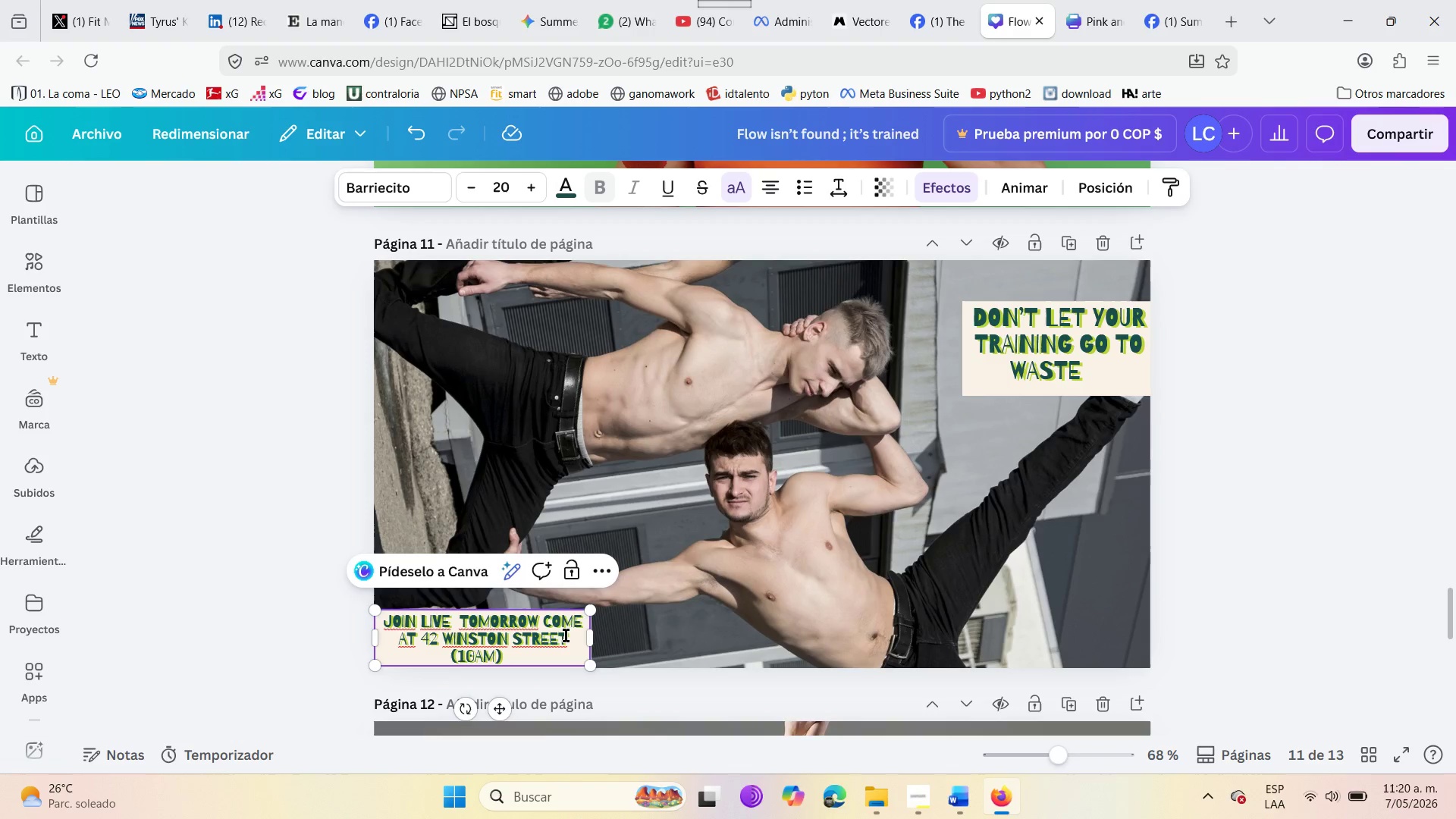 
left_click([576, 632])
 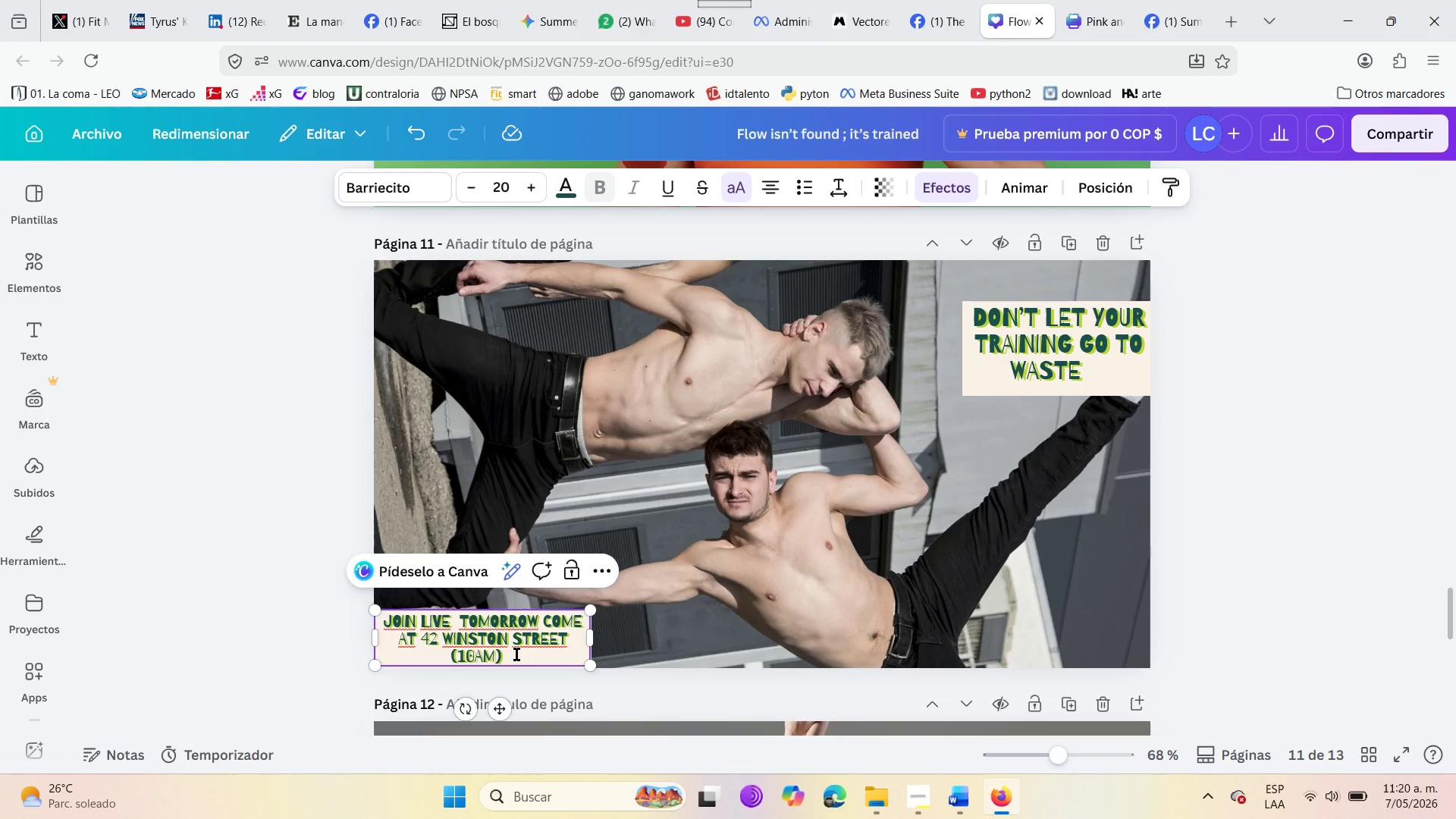 
double_click([516, 654])
 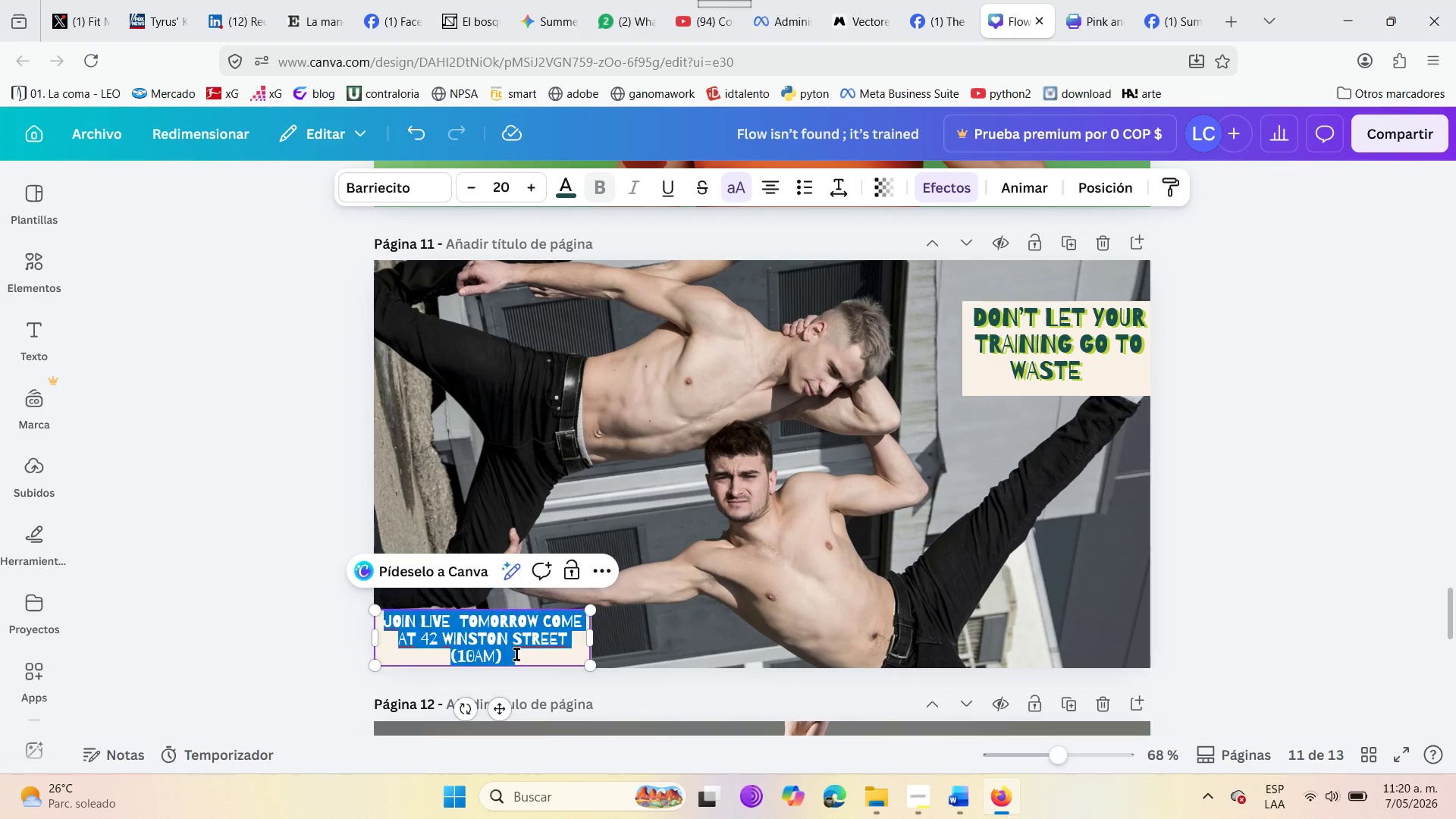 
triple_click([516, 654])
 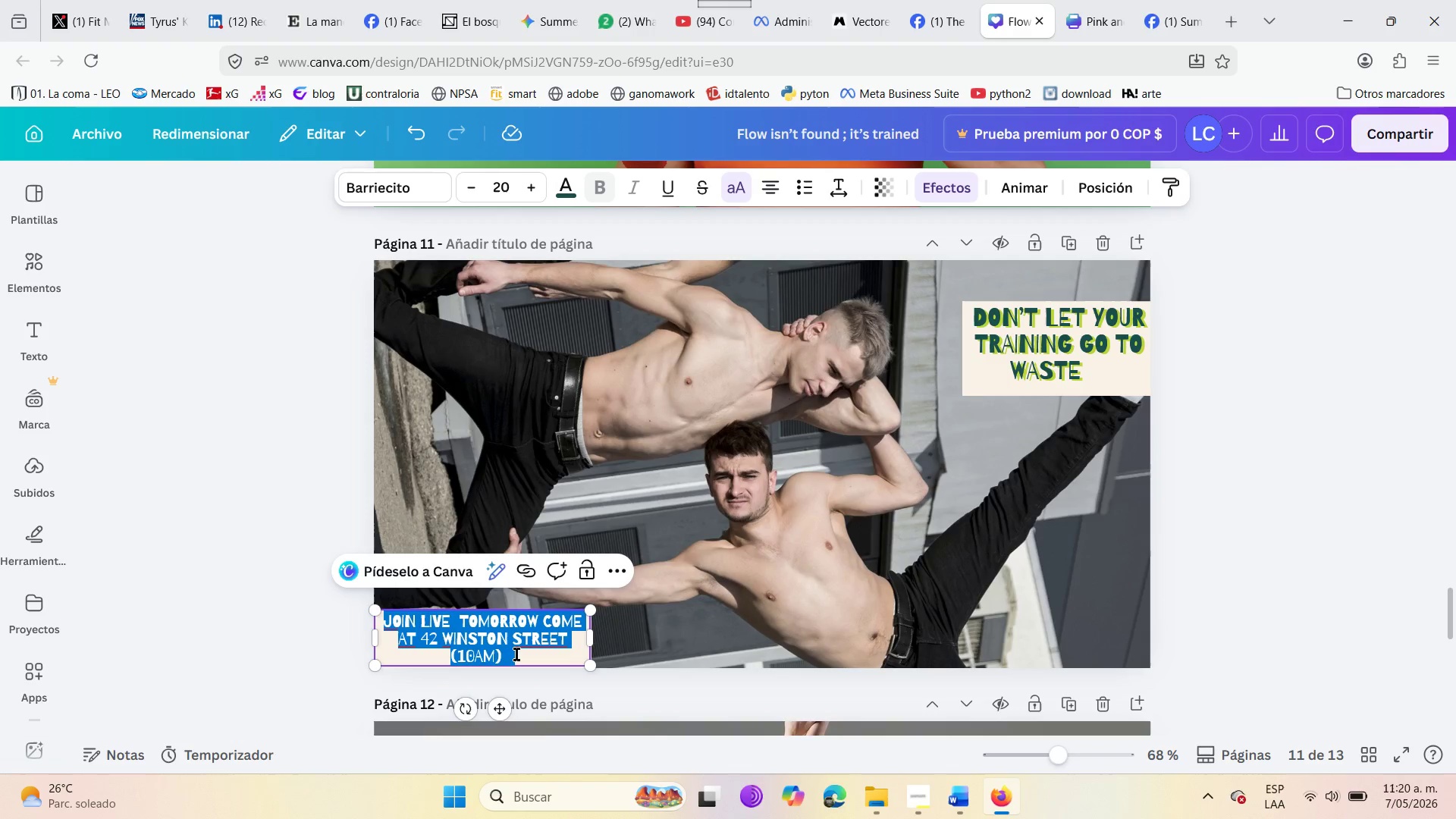 
left_click([516, 654])
 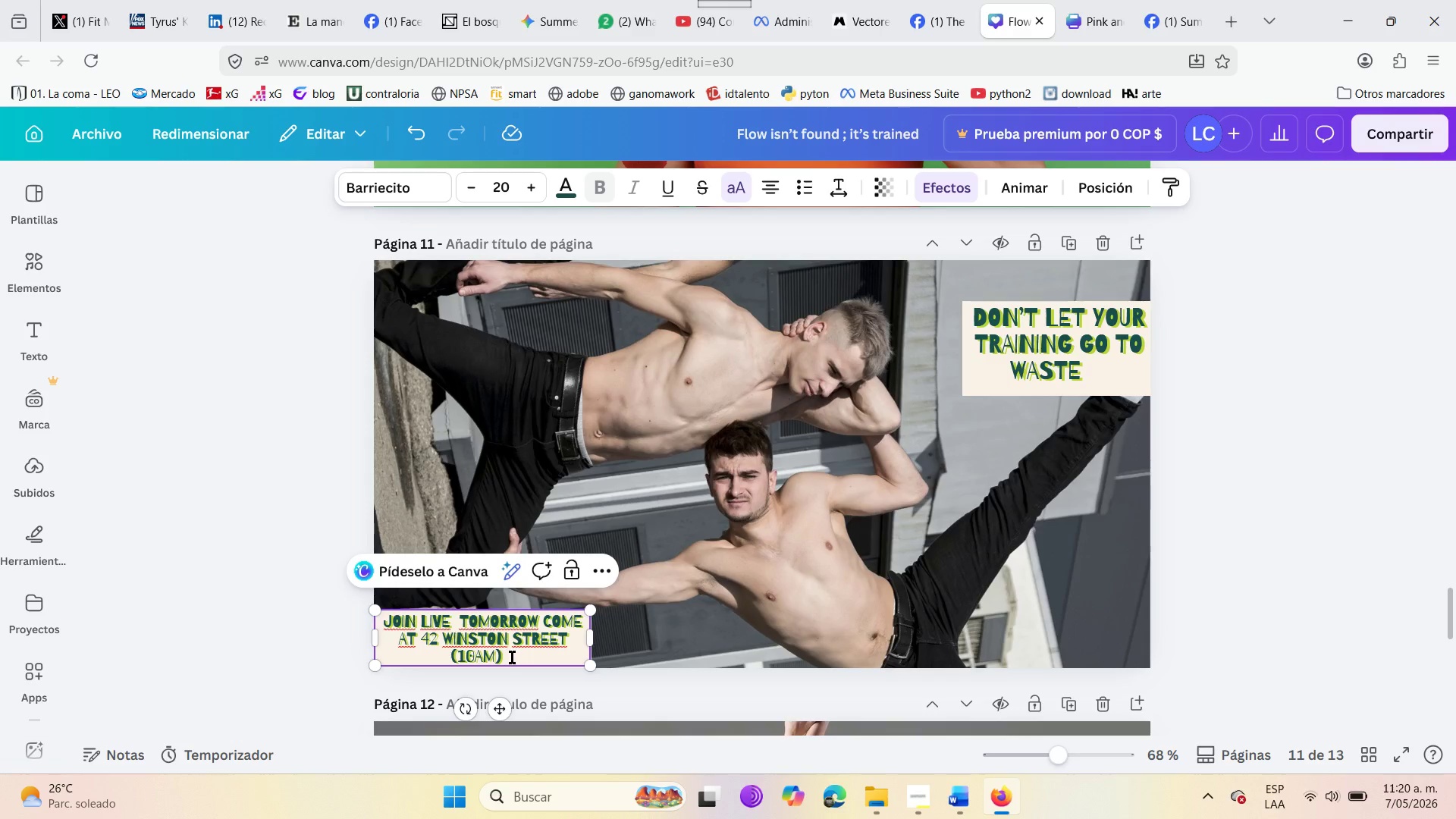 
left_click([509, 661])
 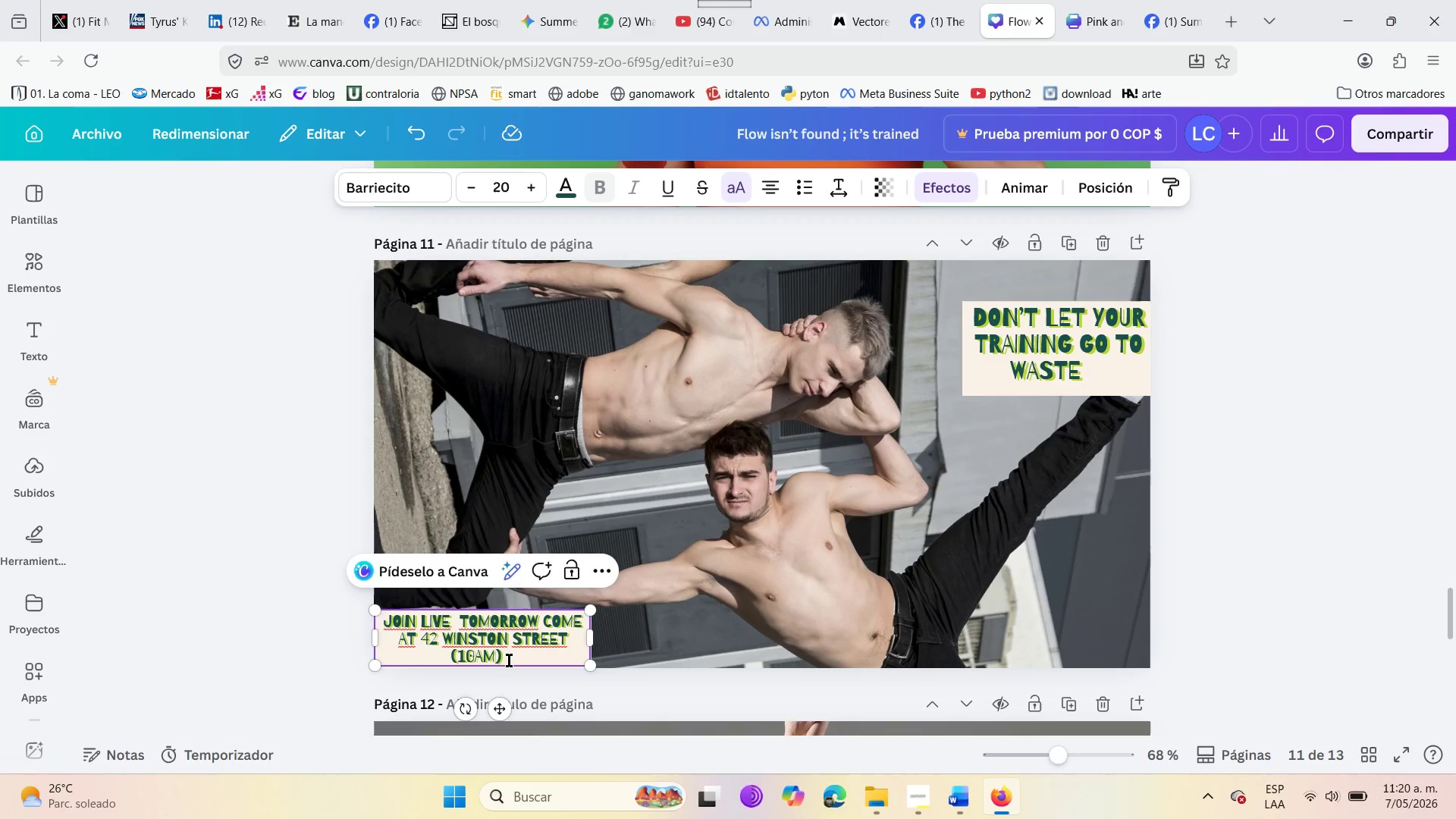 
type( Tomorrow )
key(Backspace)
 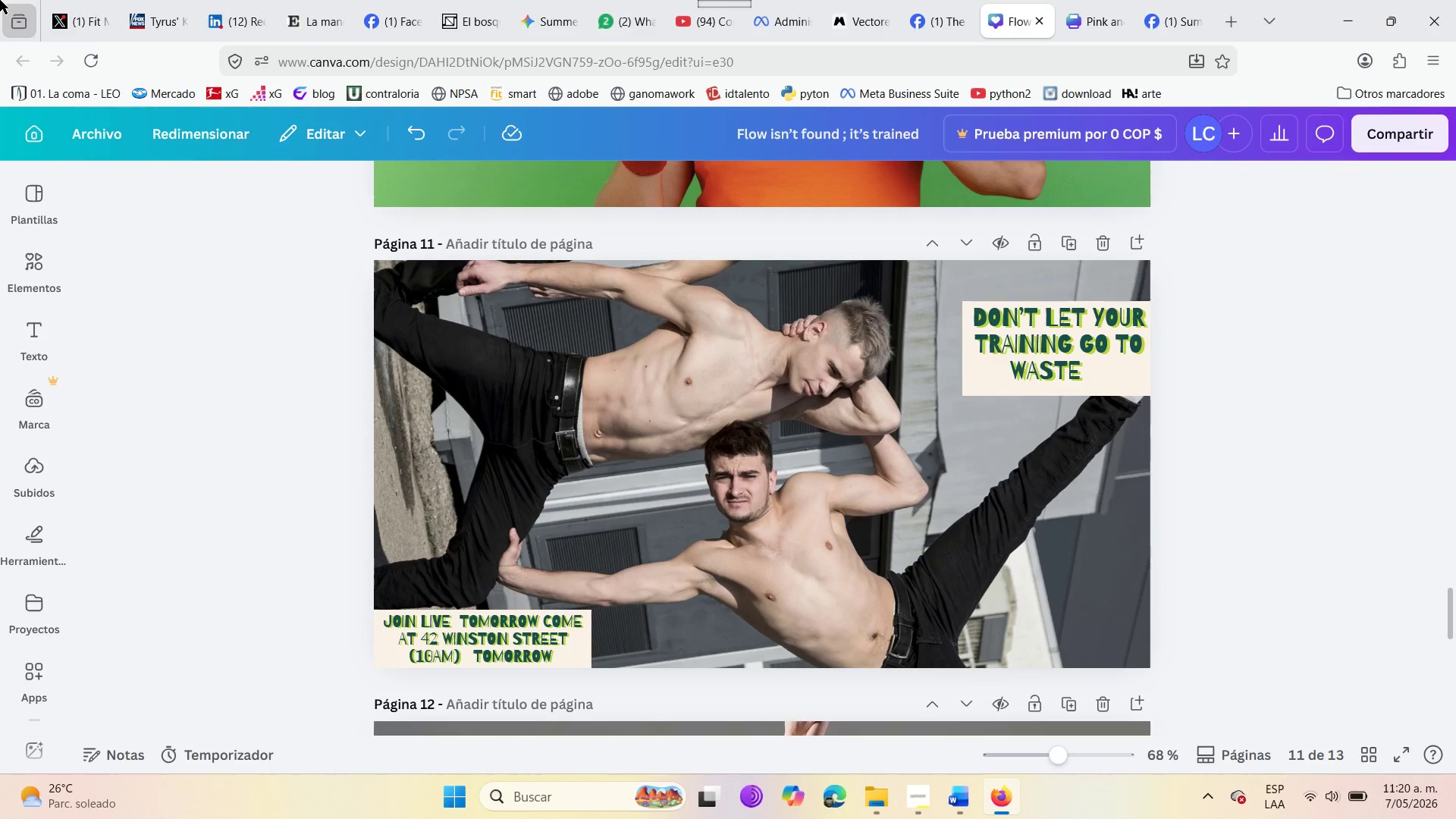 
wait(13.86)
 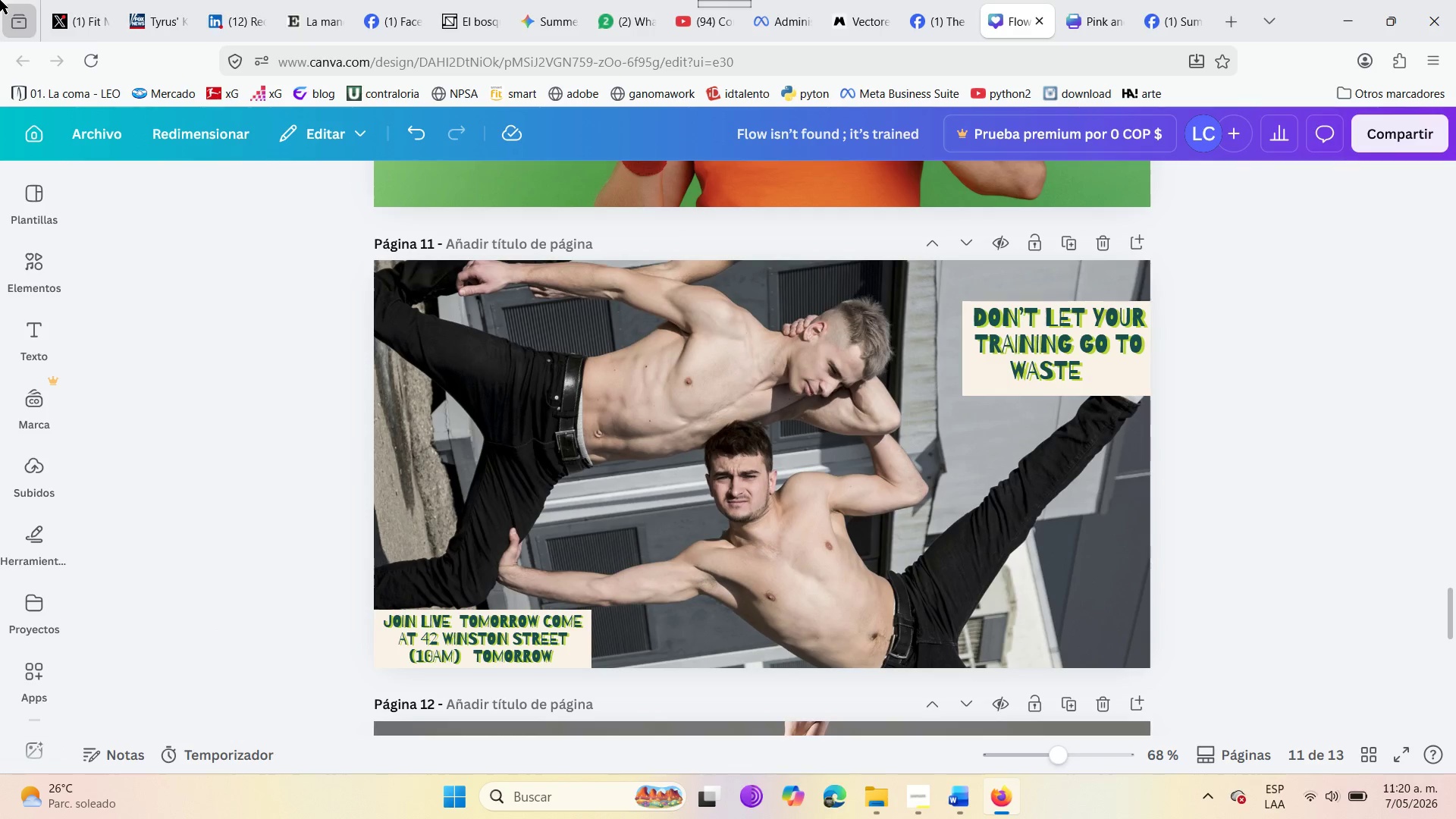 
left_click([1376, 130])
 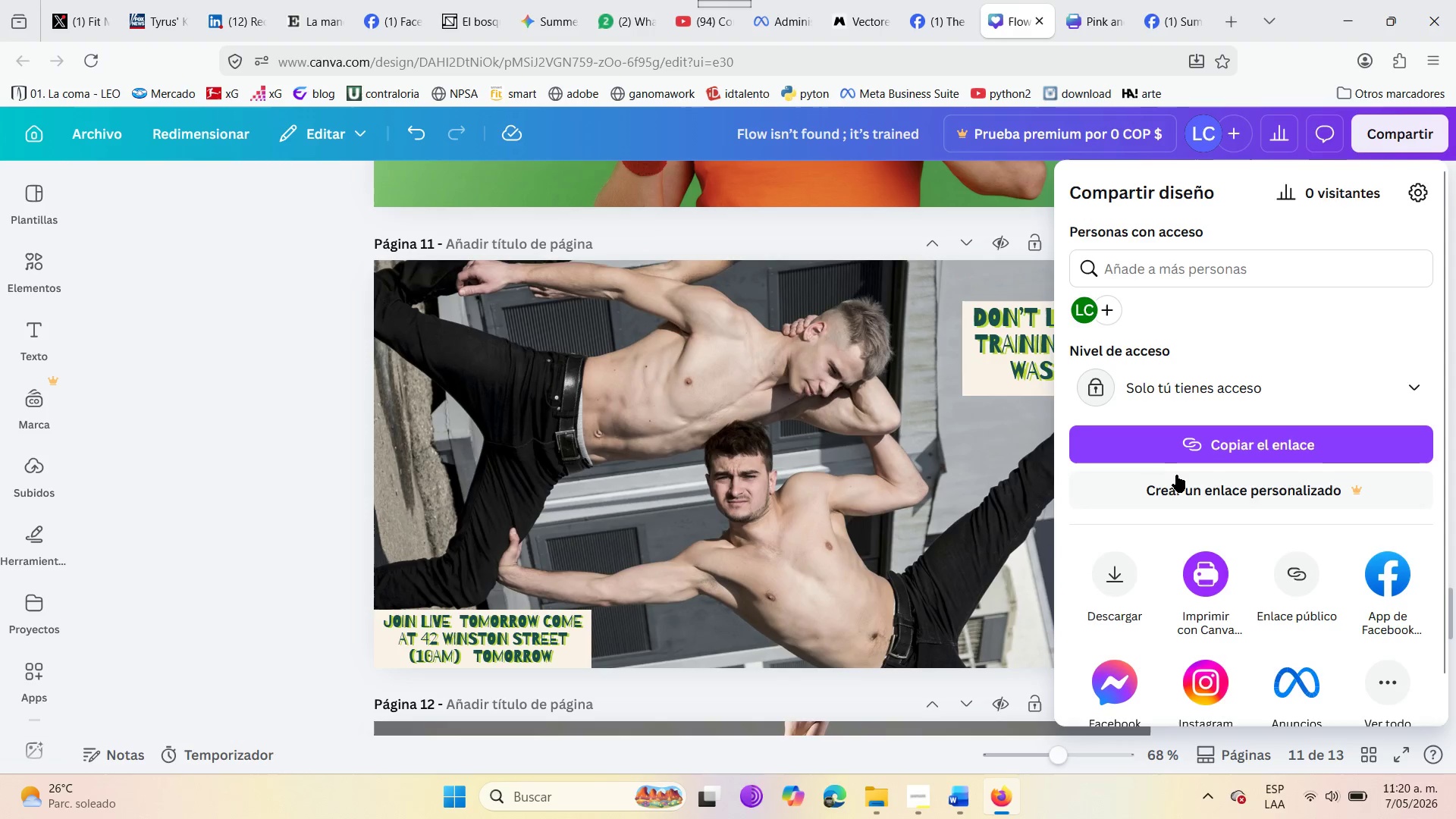 
left_click([1106, 611])
 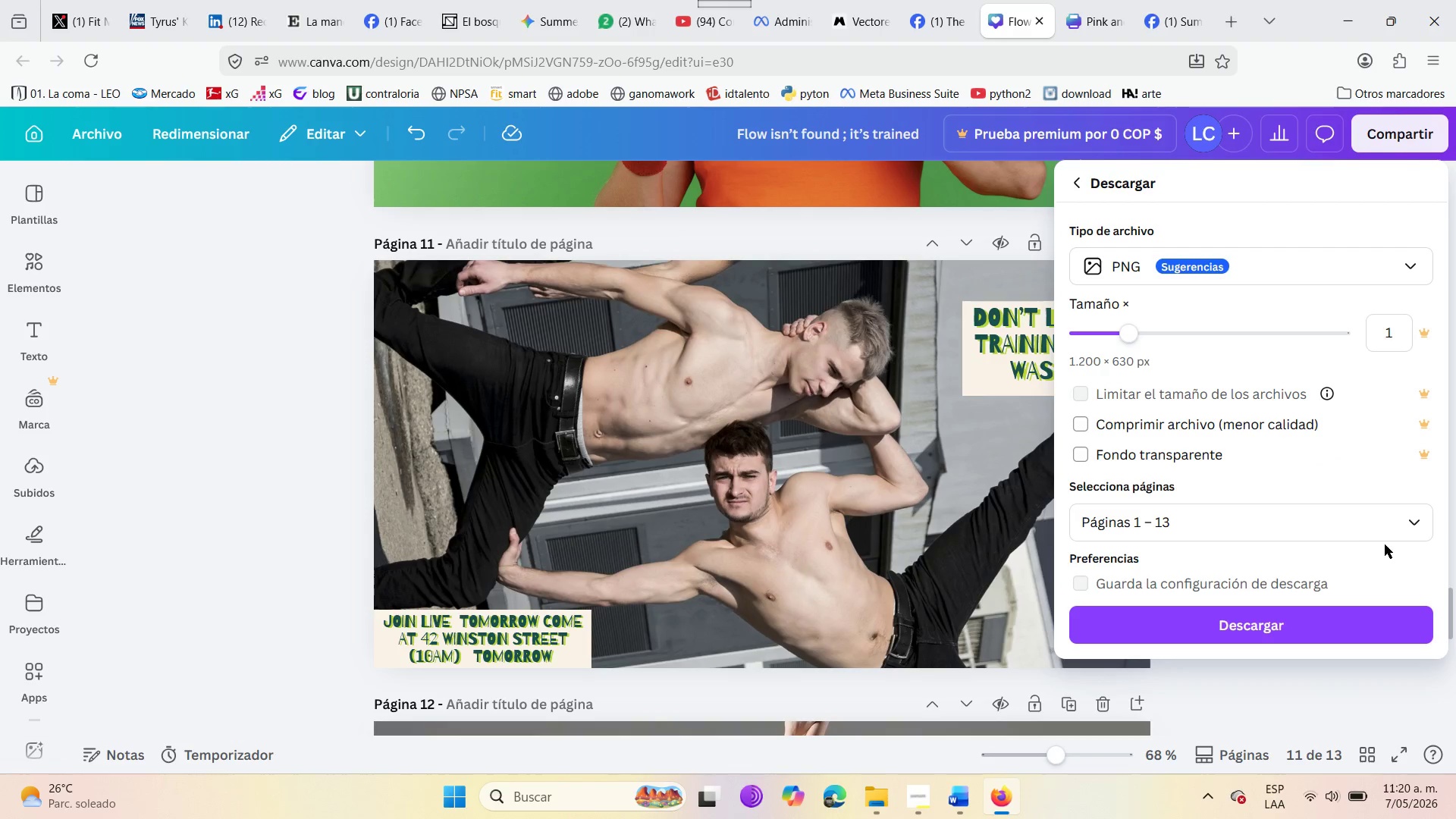 
mouse_move([1375, 509])
 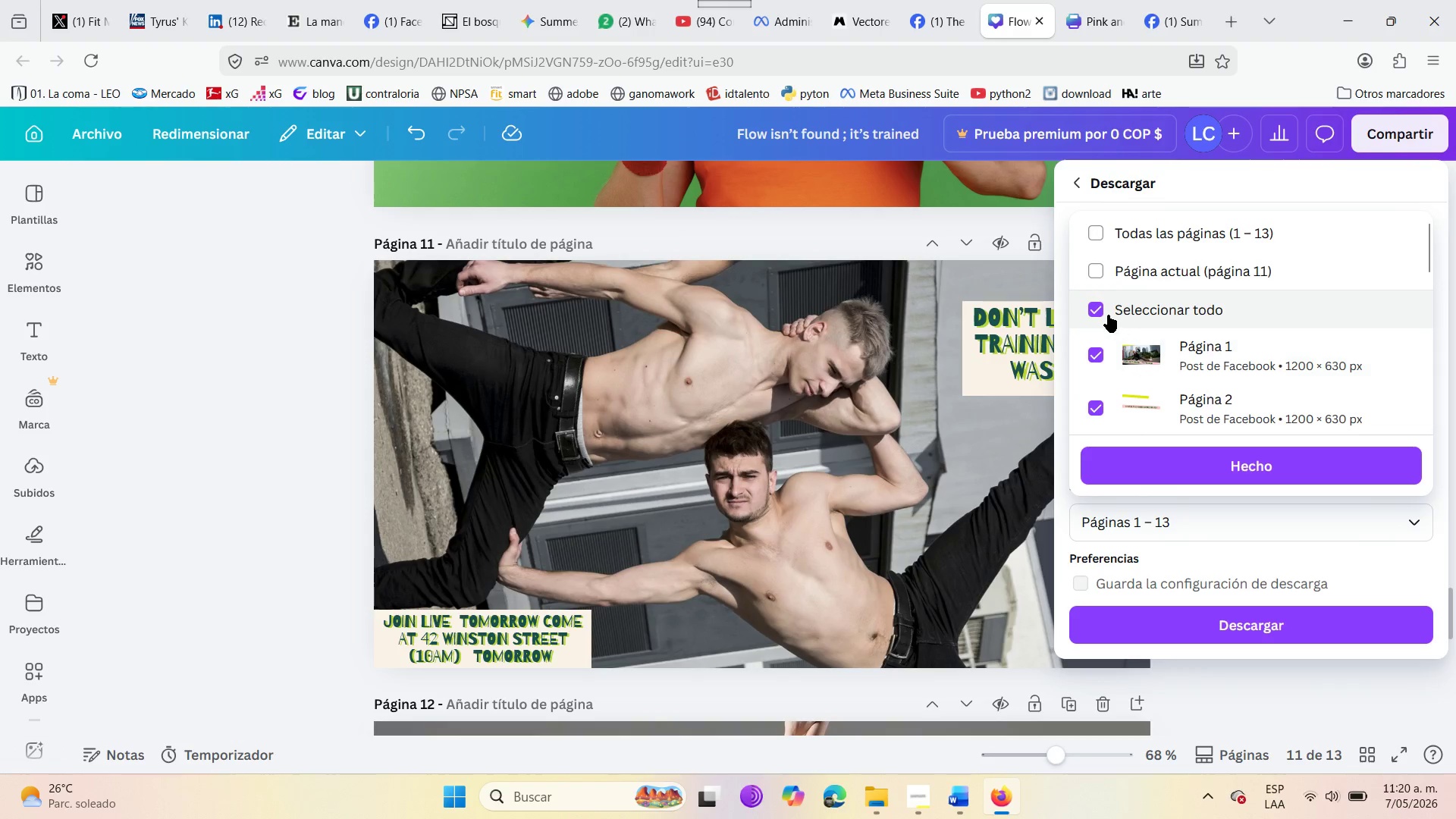 
left_click([1100, 311])
 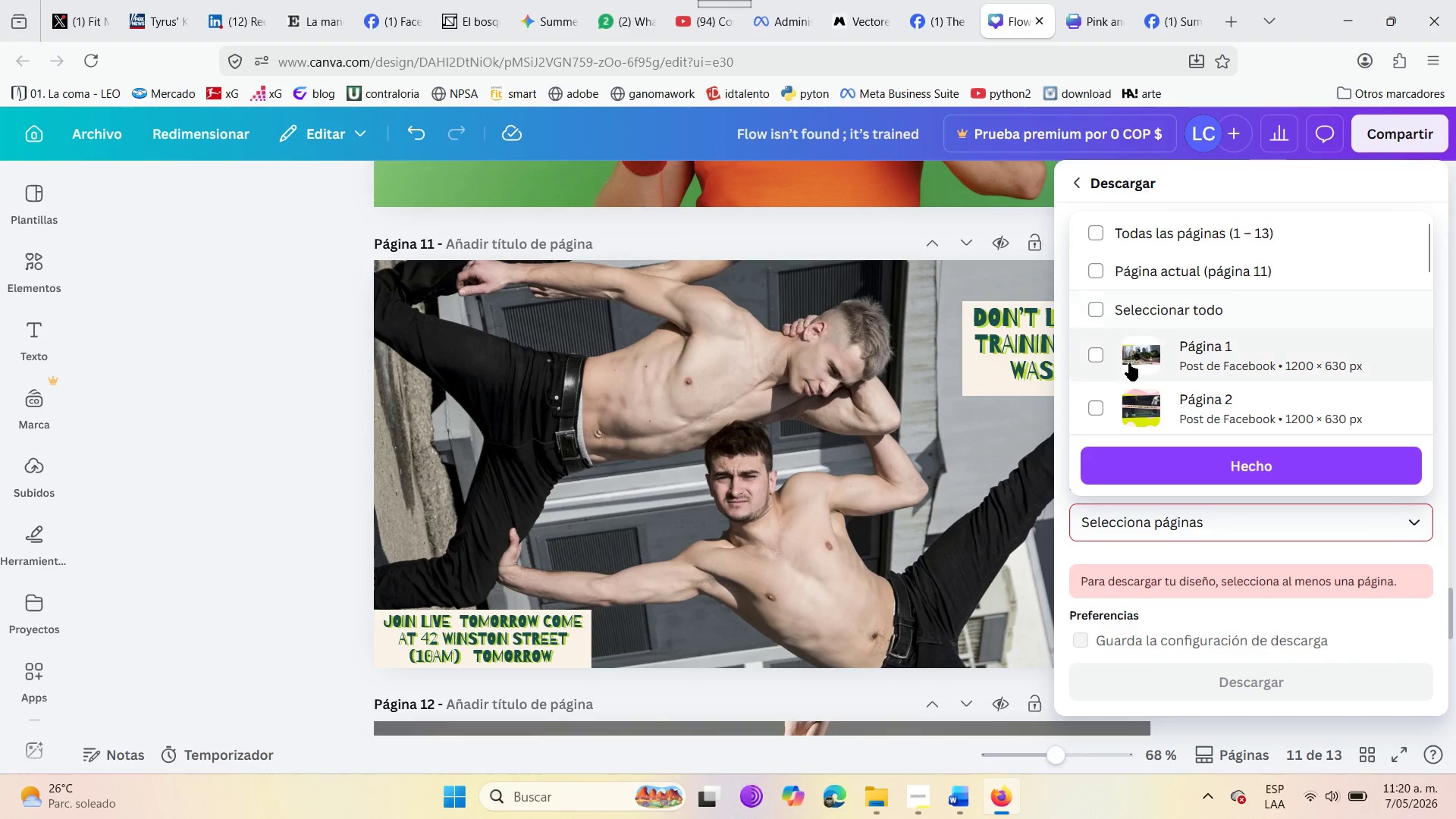 
scroll: coordinate [1124, 362], scroll_direction: down, amount: 8.0
 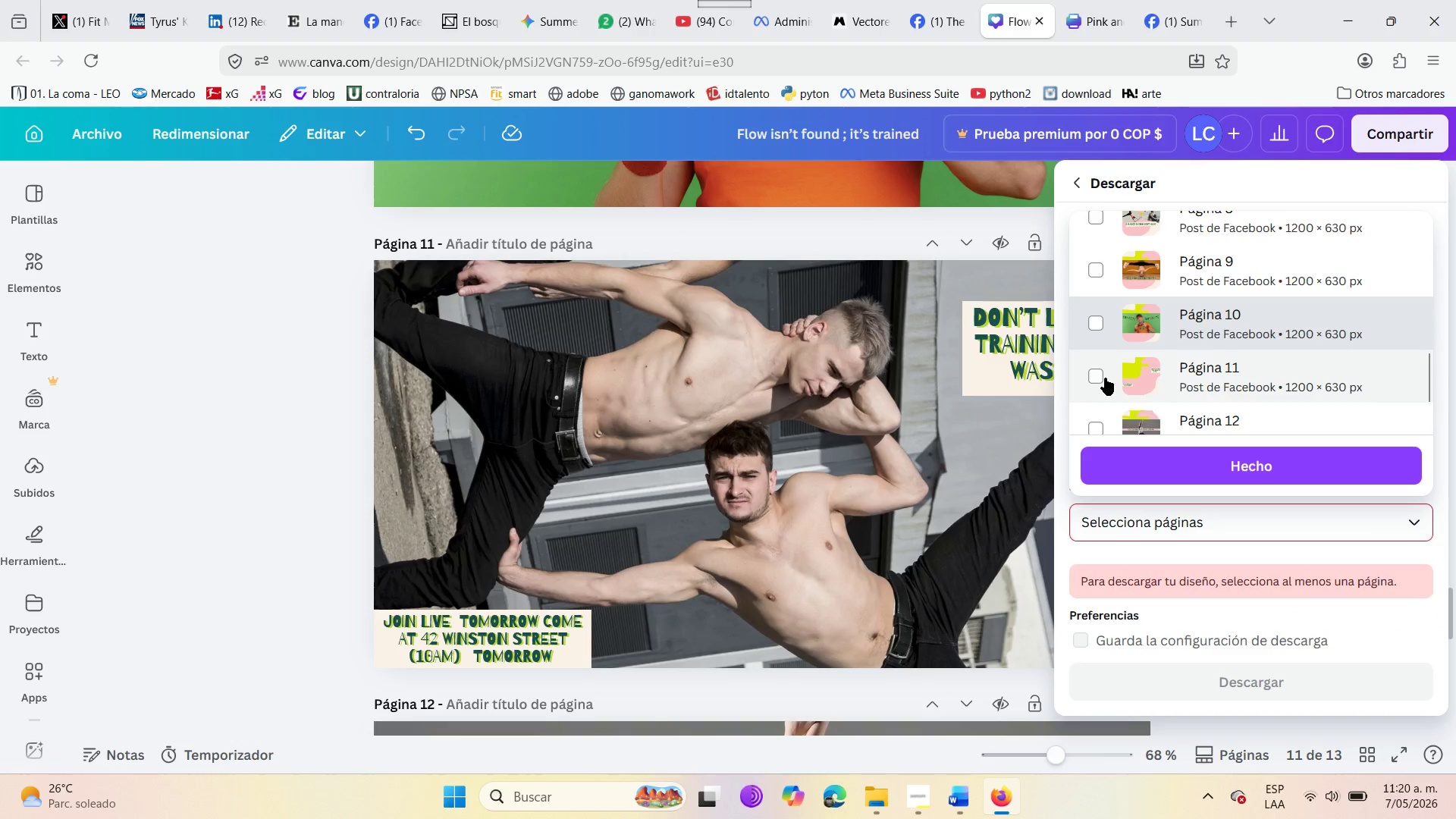 
left_click([1095, 378])
 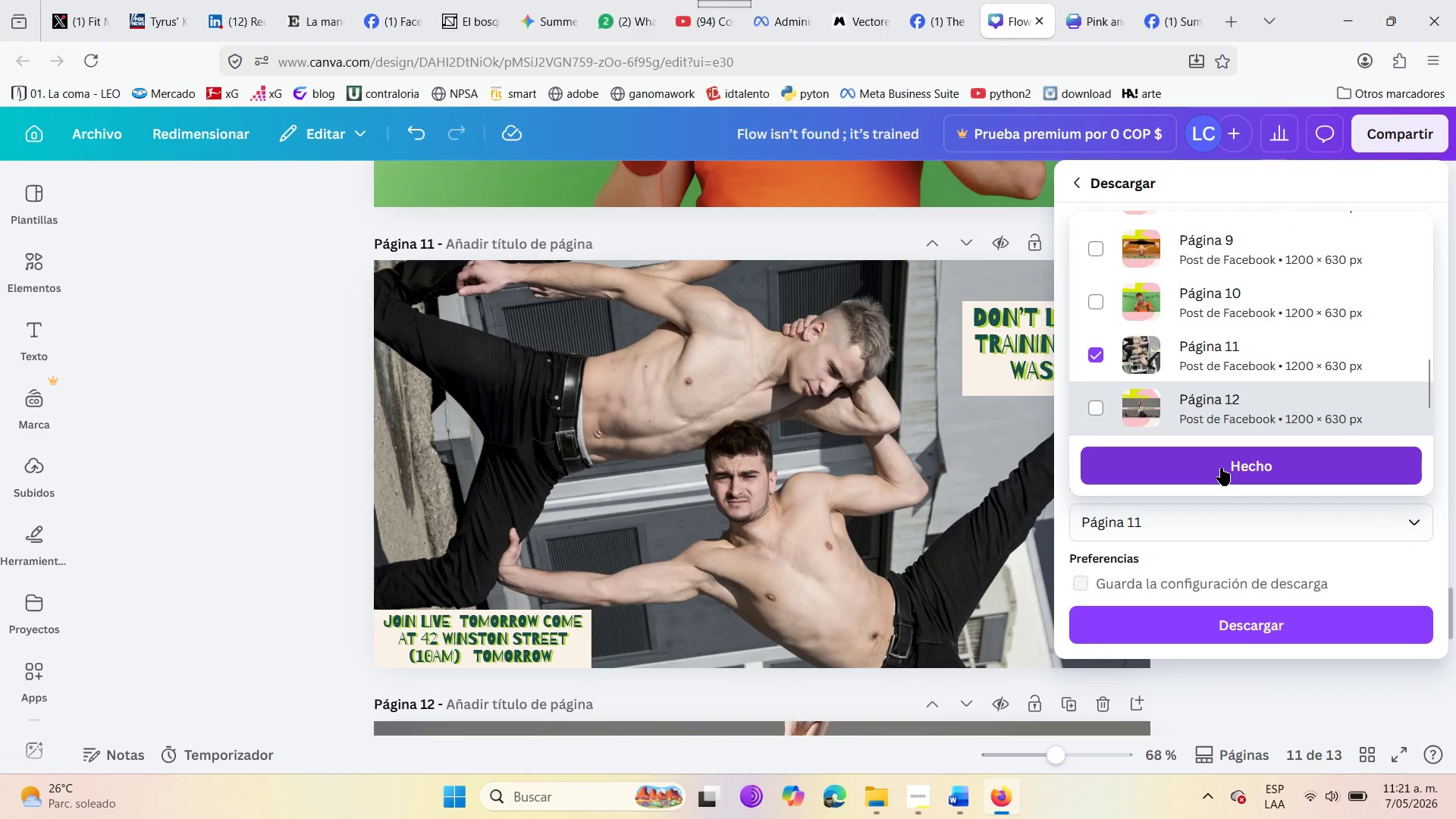 
left_click([1222, 466])
 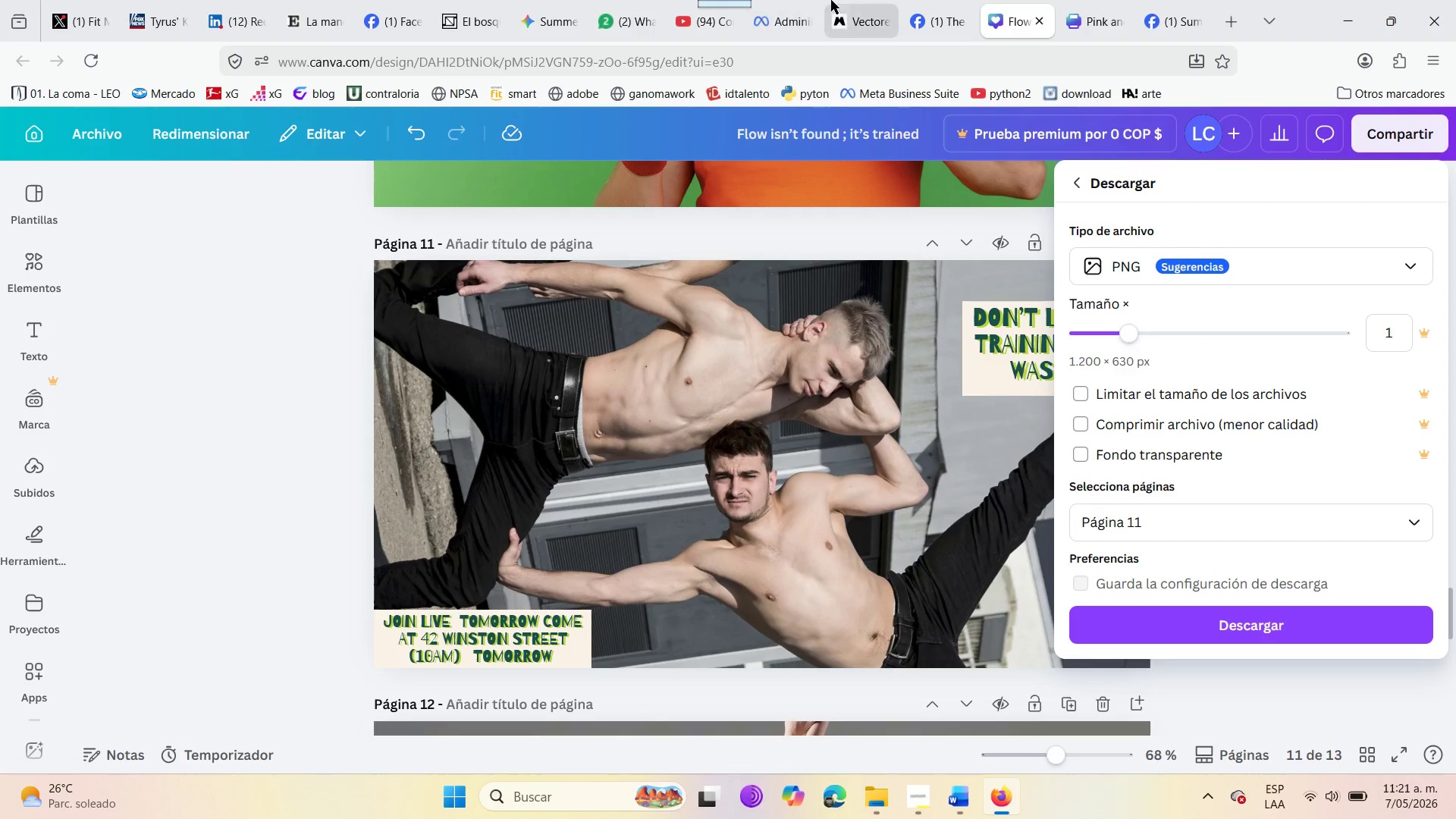 
left_click([921, 0])
 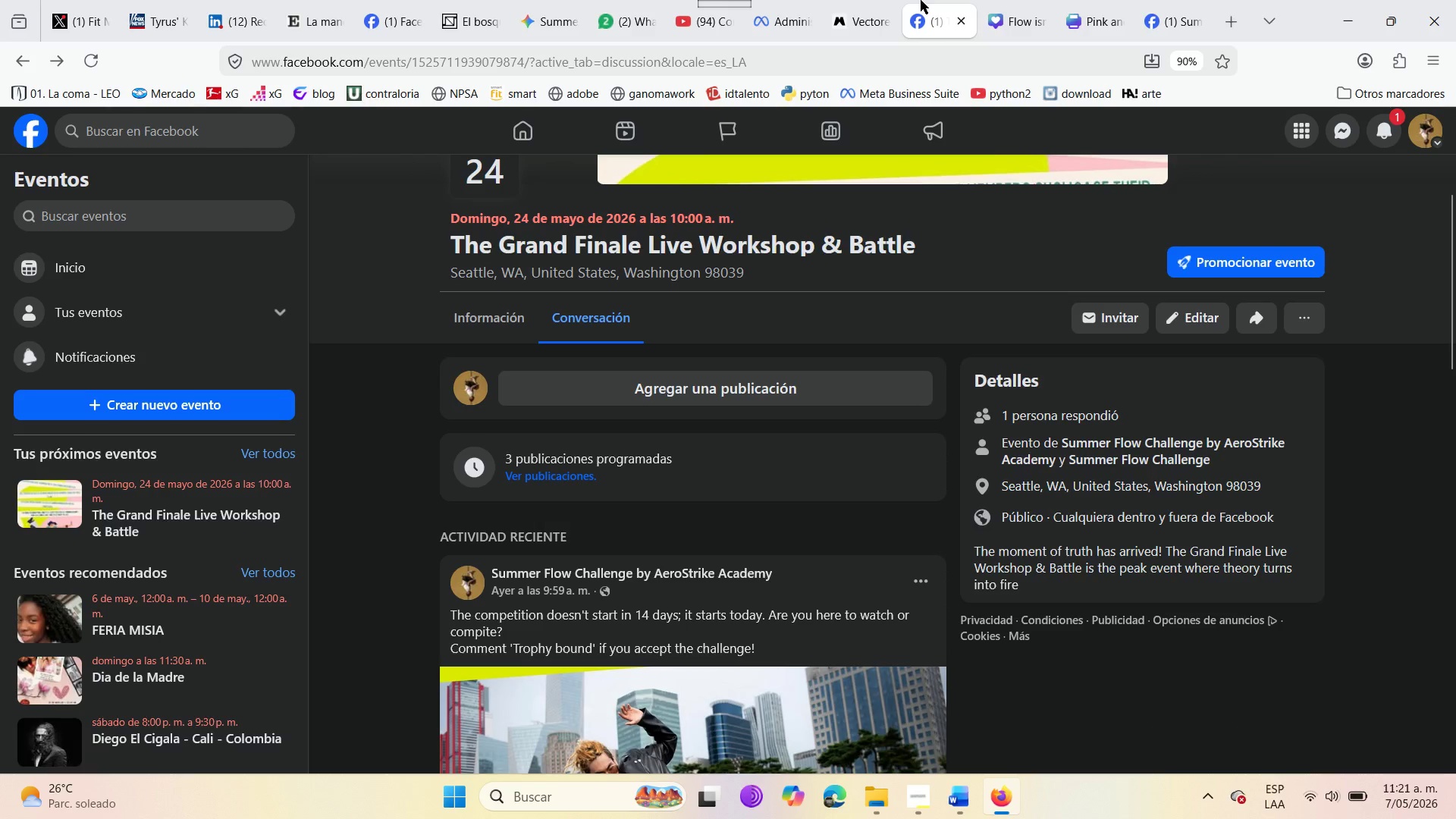 
wait(7.29)
 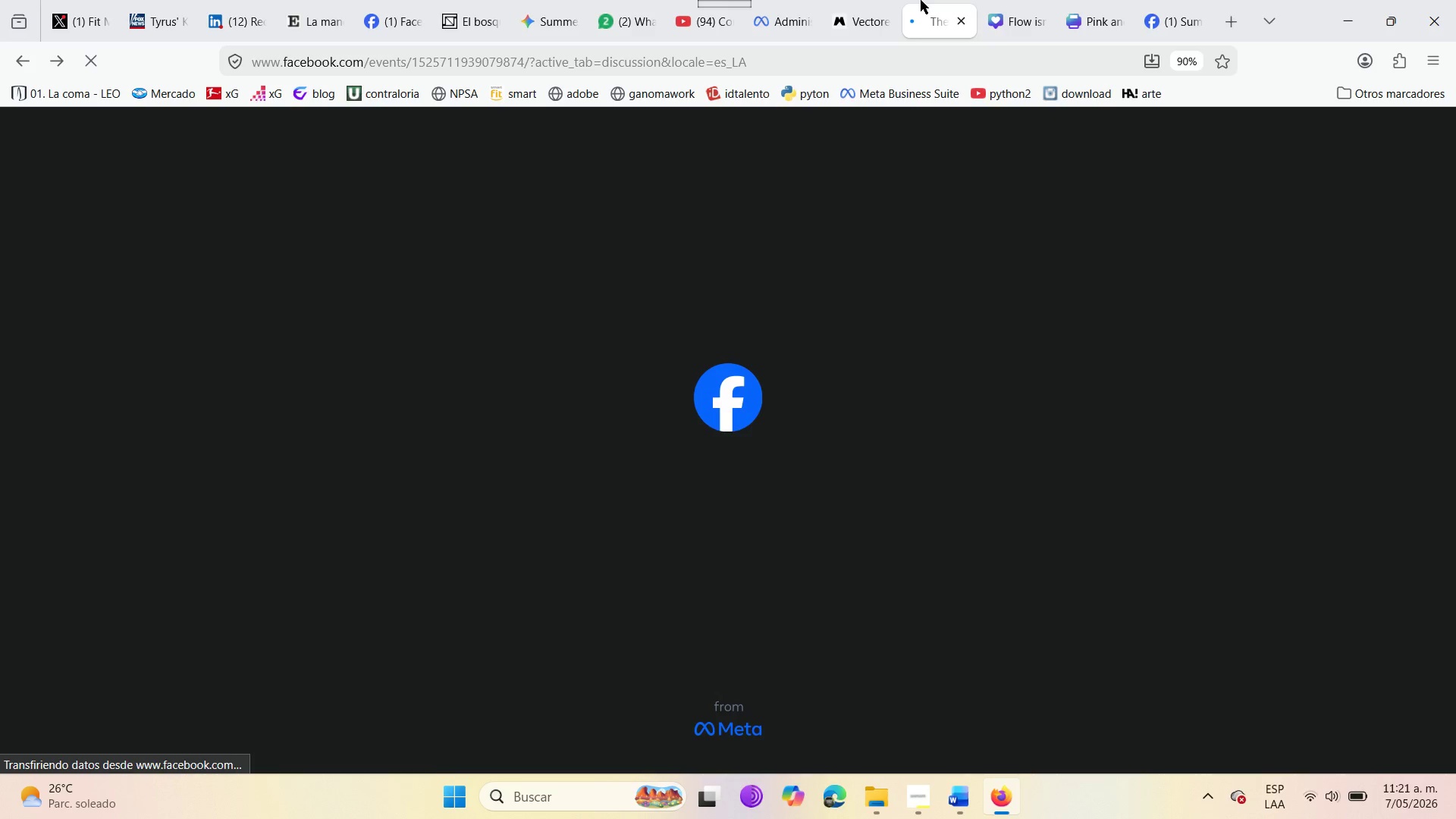 
mouse_move([733, 397])
 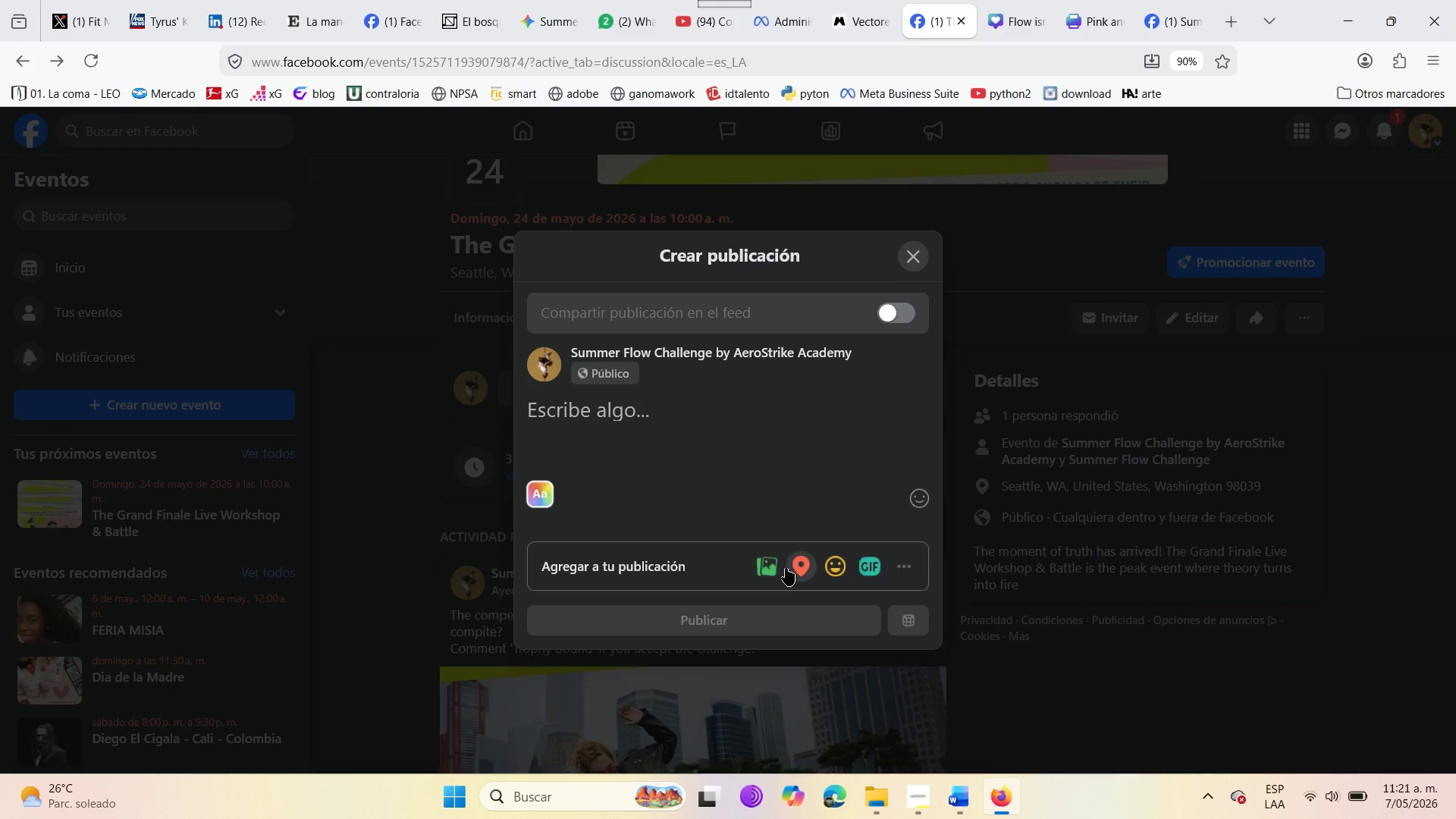 
left_click([766, 567])
 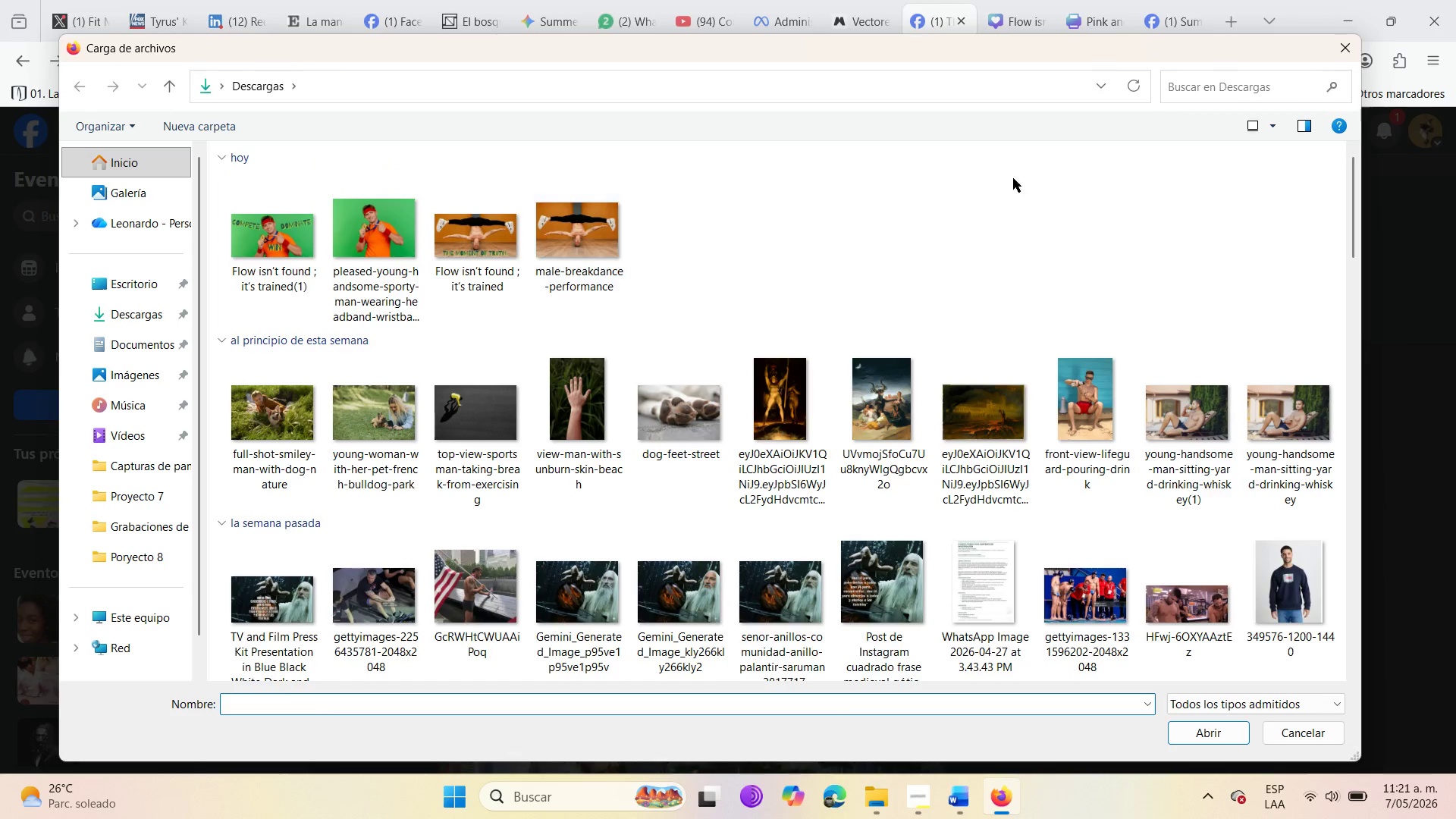 
wait(5.62)
 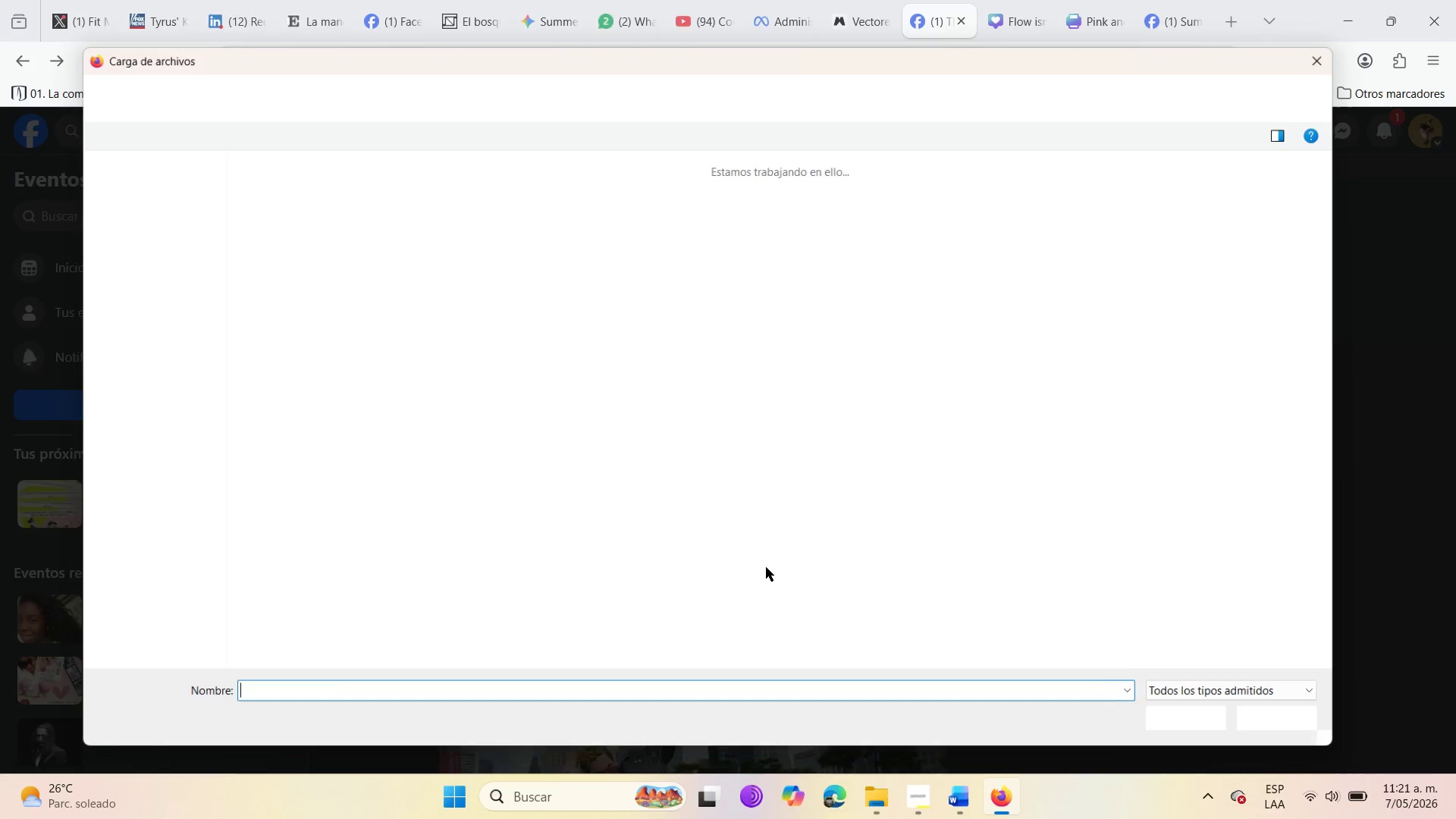 
left_click([1047, 0])
 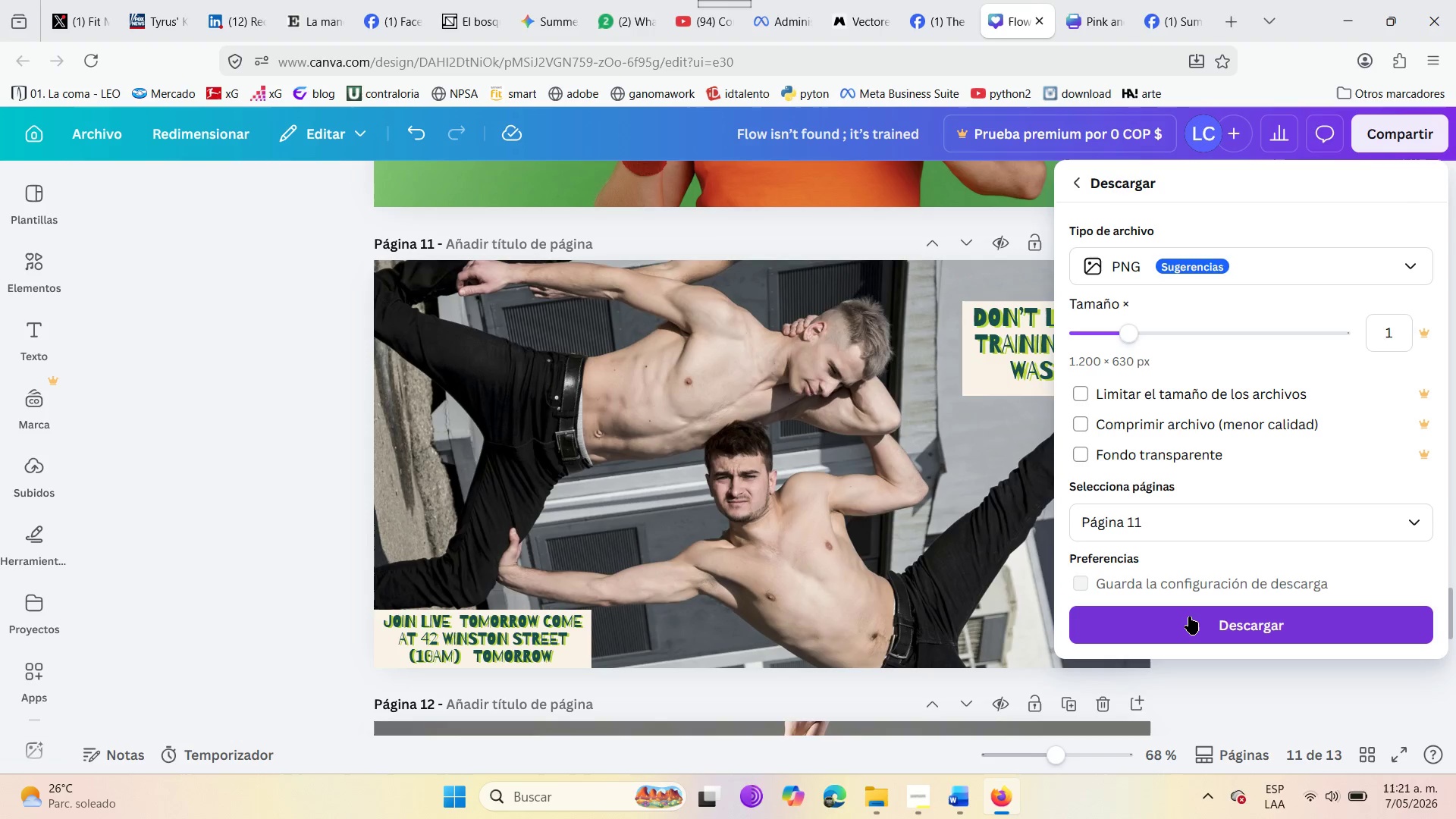 
left_click([1189, 617])
 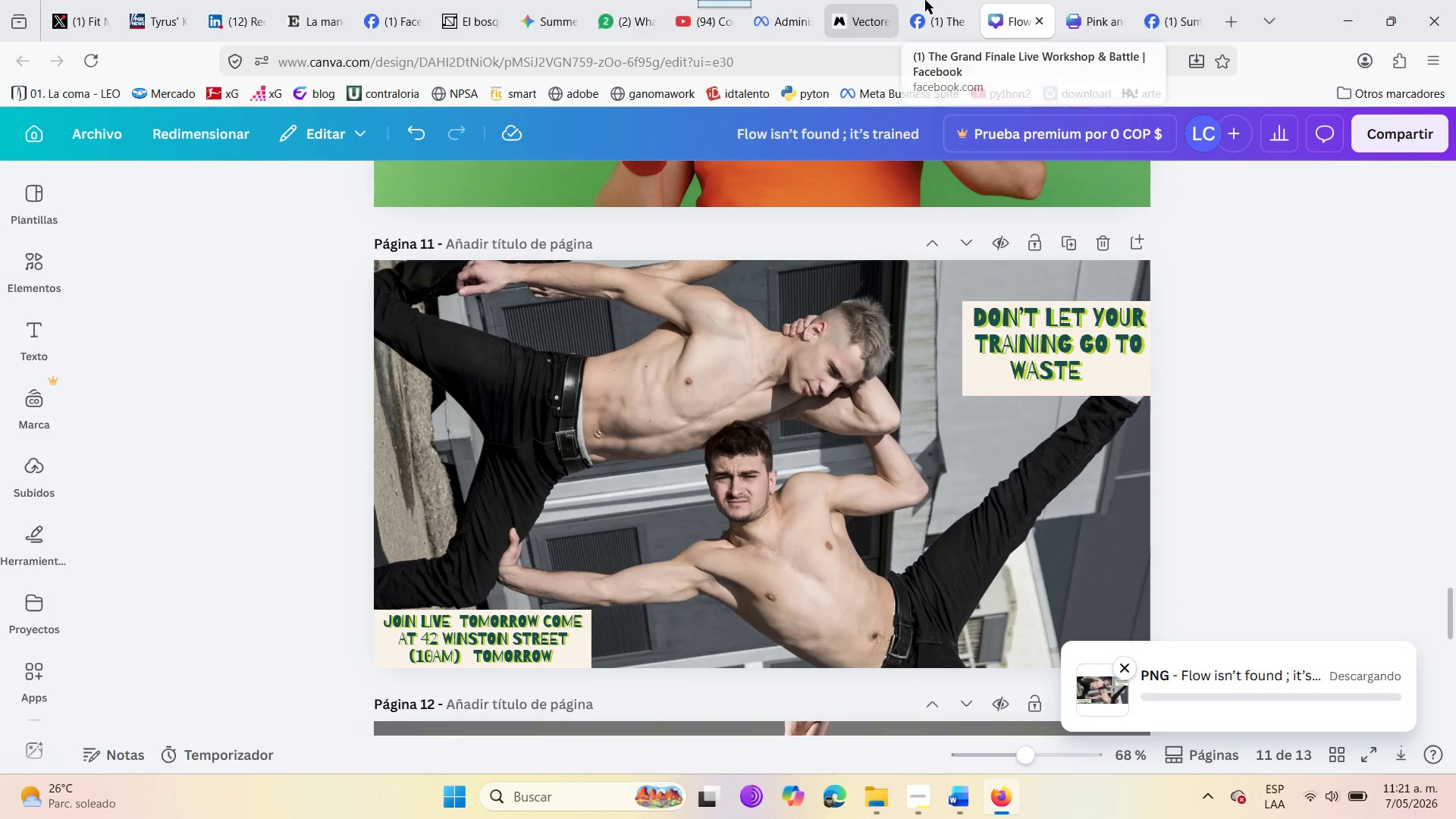 
left_click([929, 0])
 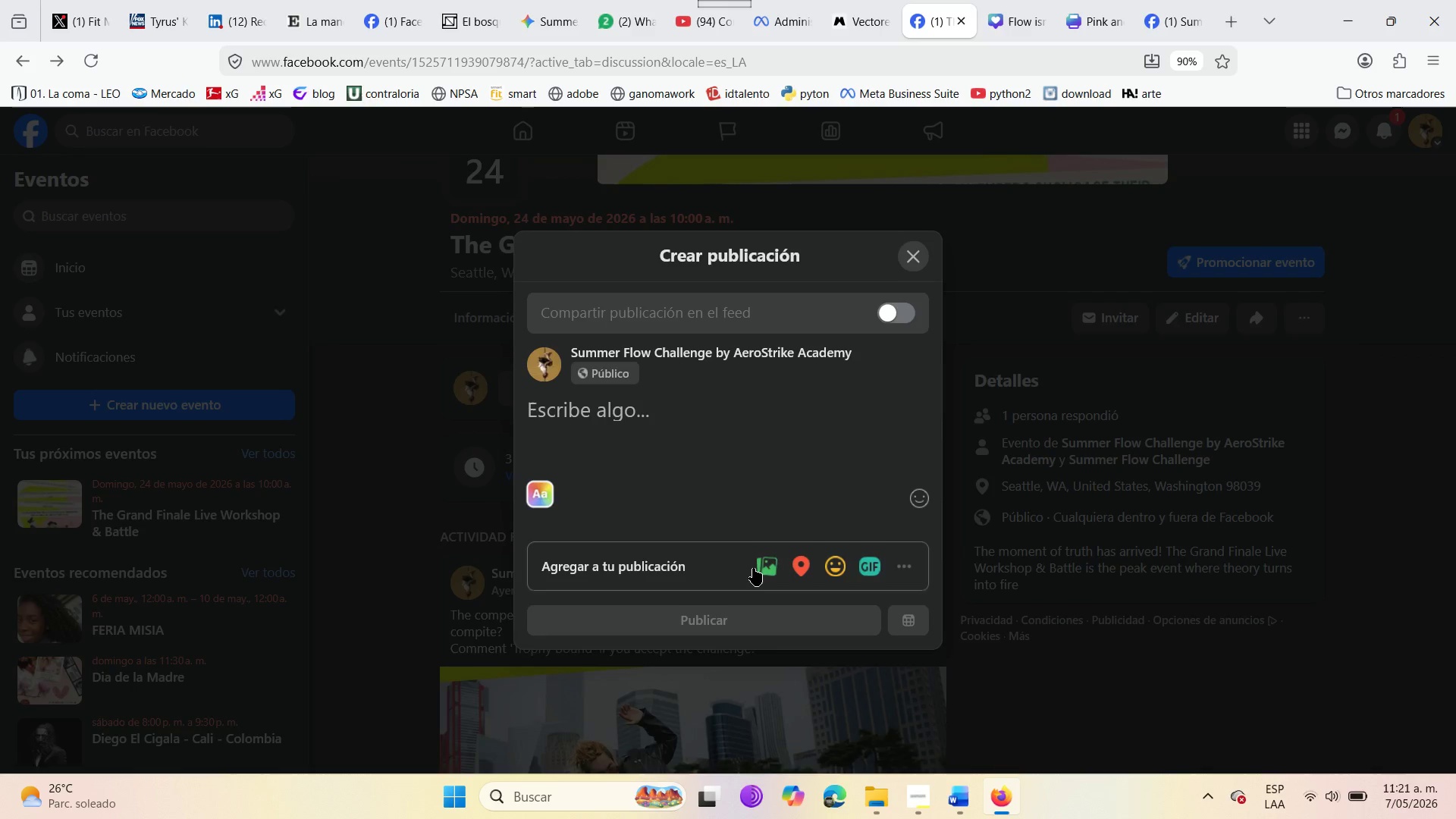 
left_click([755, 570])
 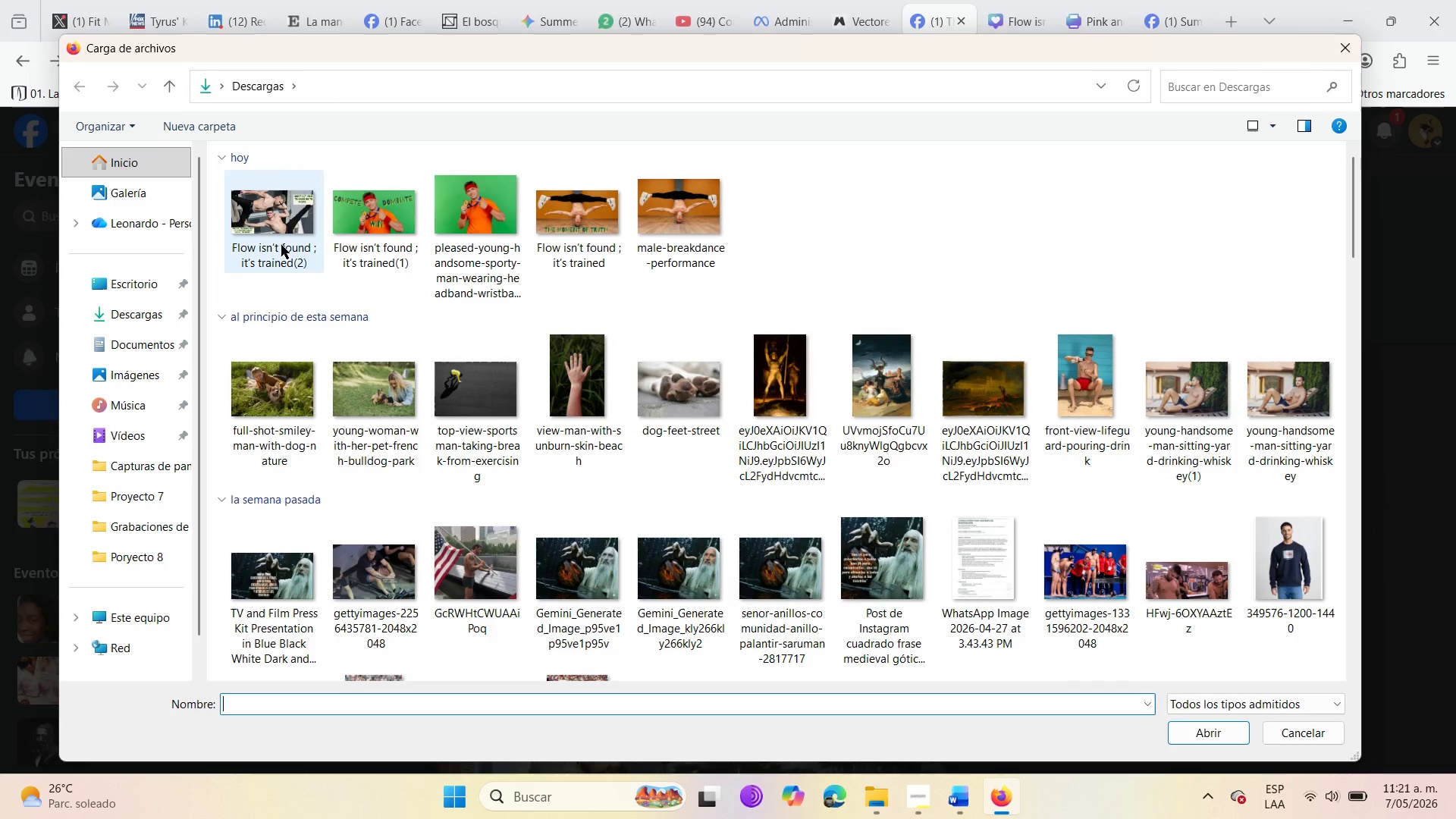 
wait(6.42)
 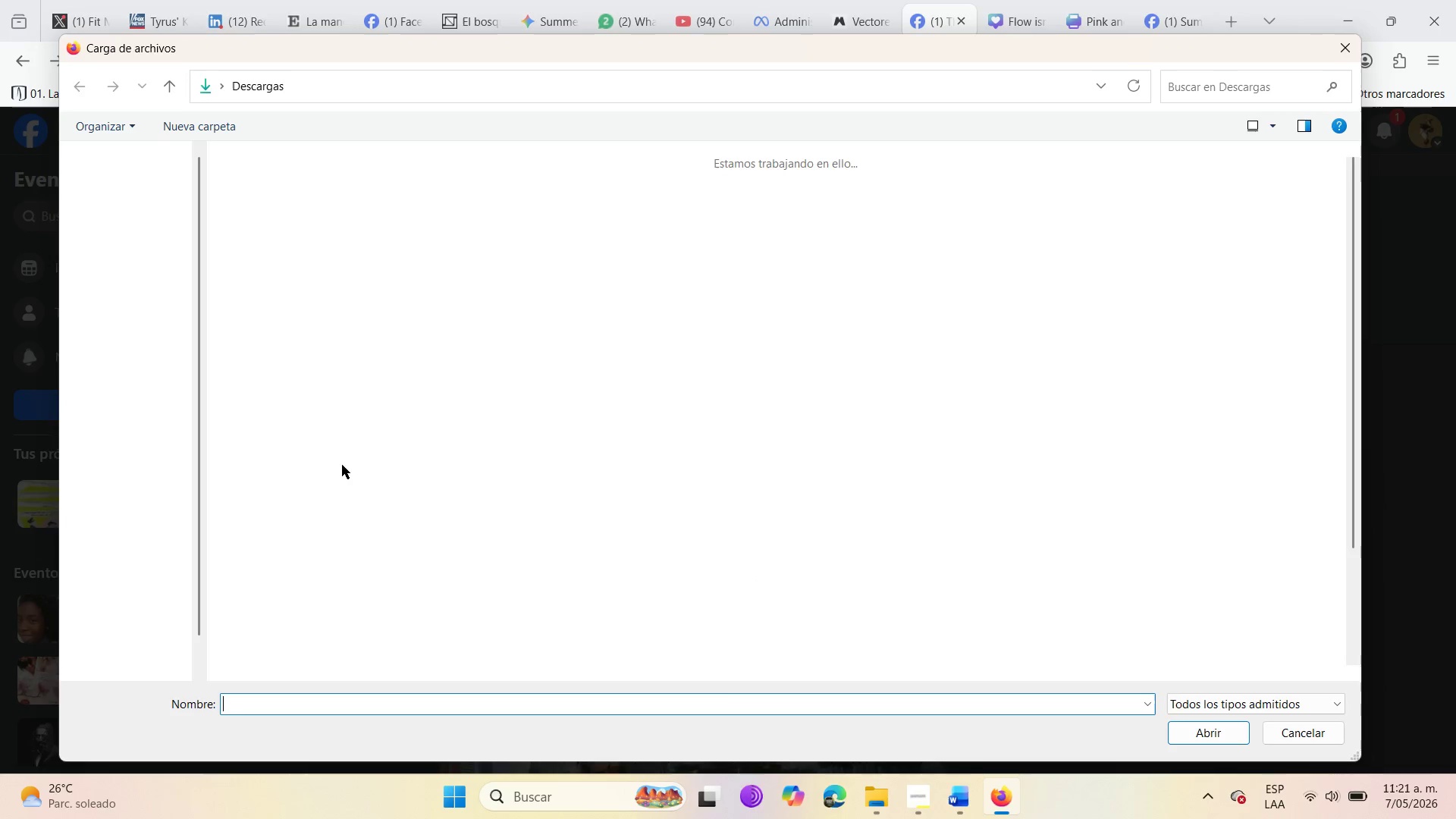 
left_click([1201, 730])
 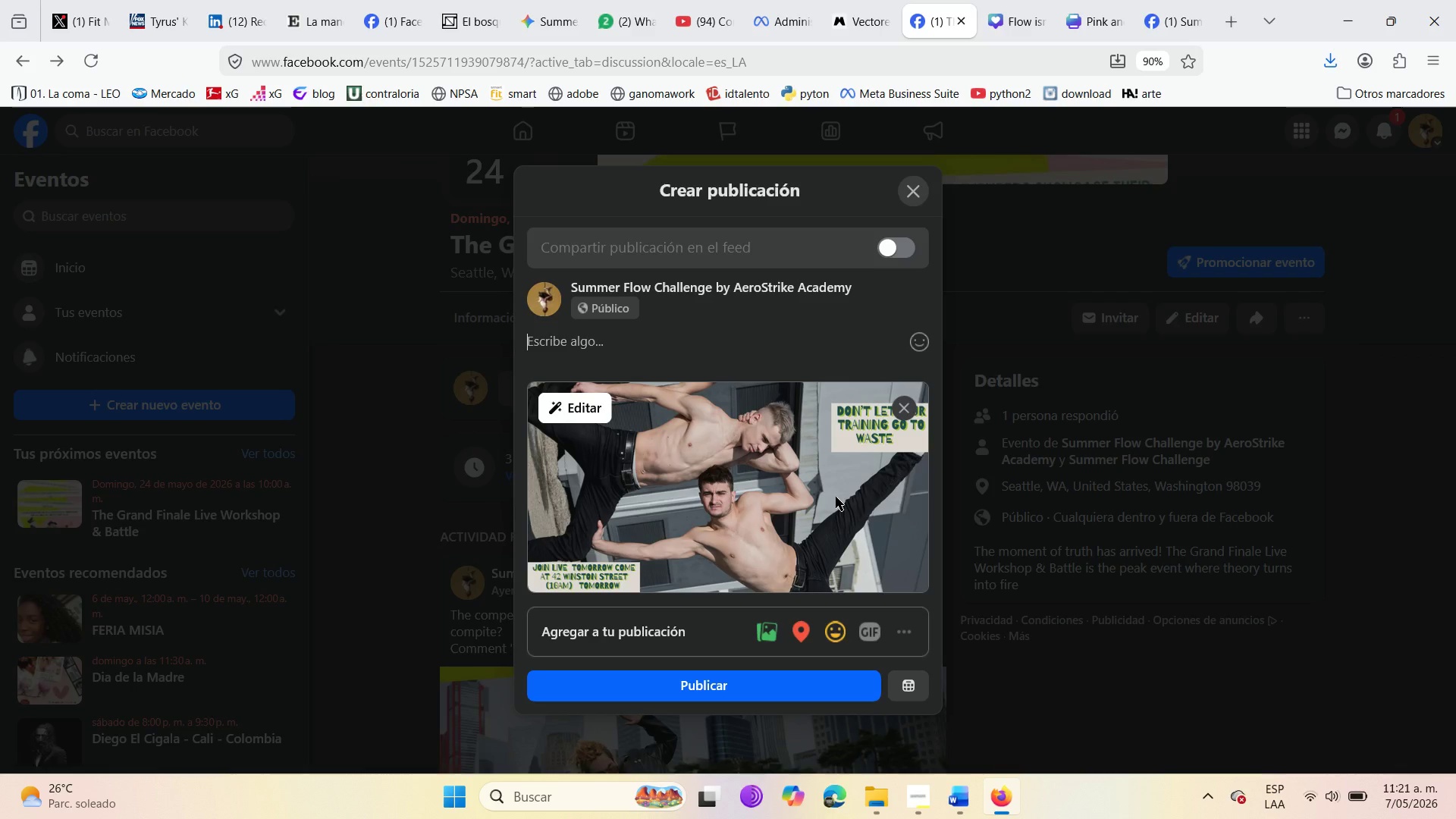 
wait(20.99)
 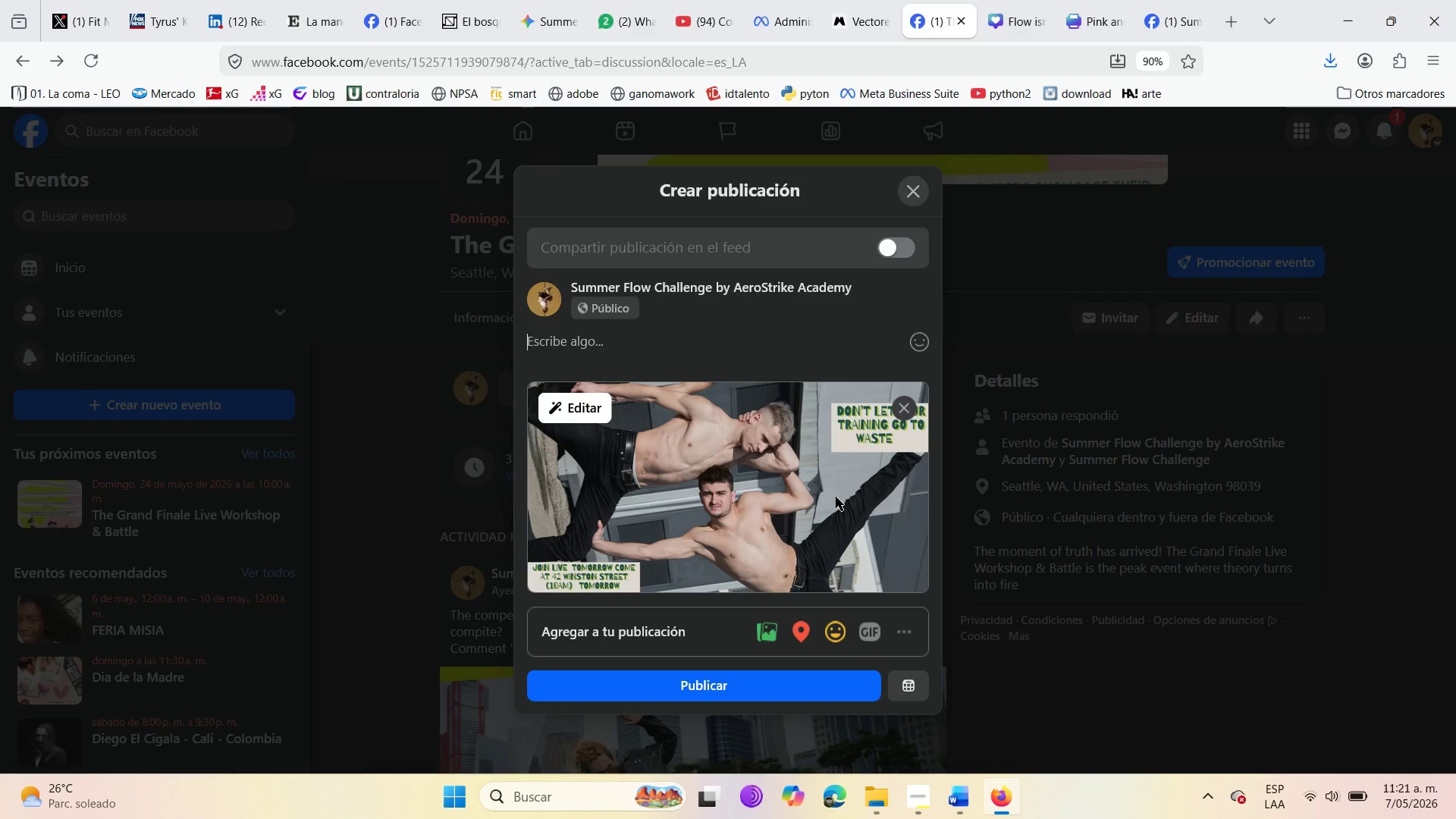 
type(tHE )
key(Backspace)
key(Backspace)
key(Backspace)
key(Backspace)
type(The Grand G)
key(Backspace)
type(Finale is calling )
key(Backspace)
 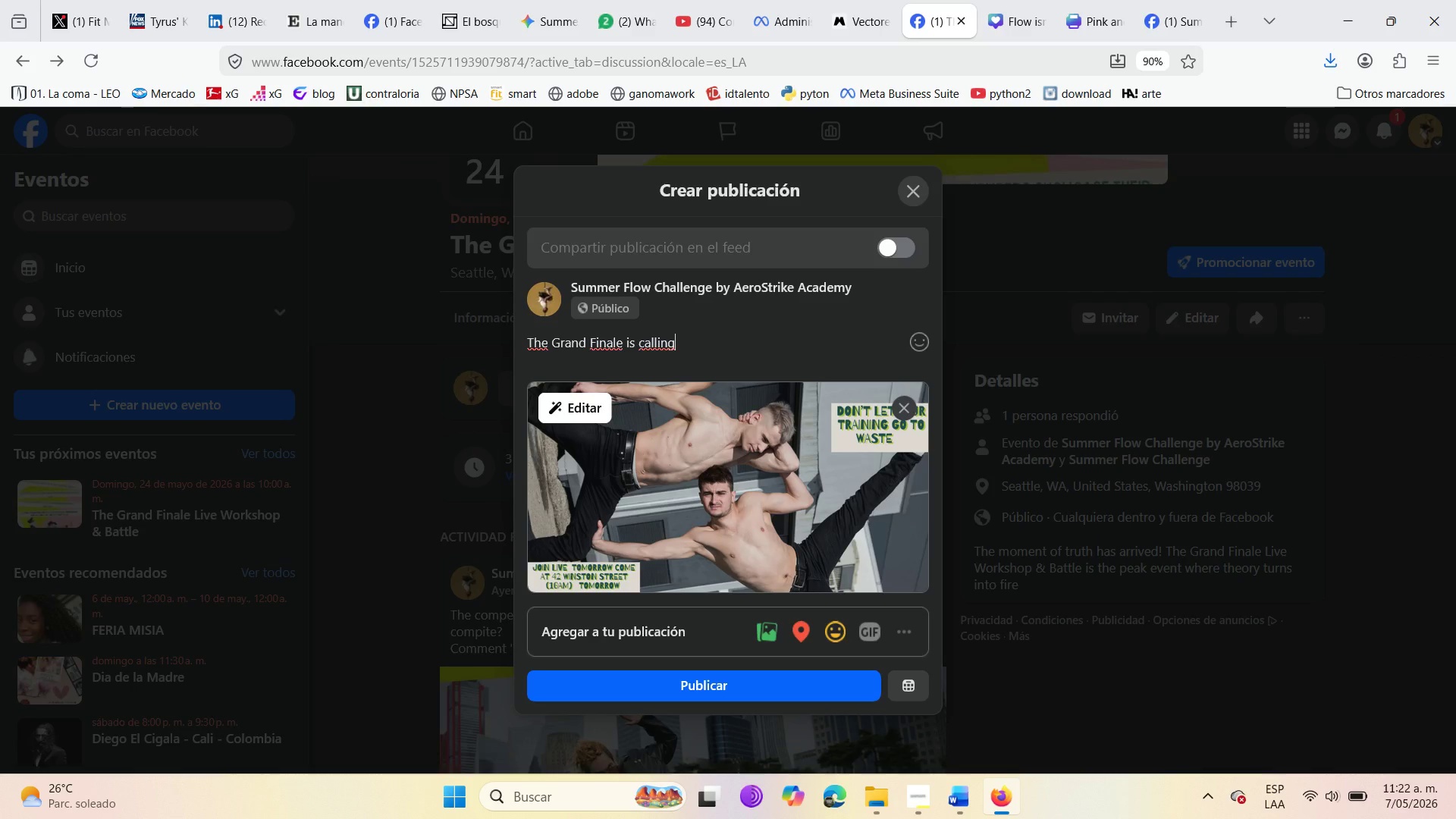 
wait(6.06)
 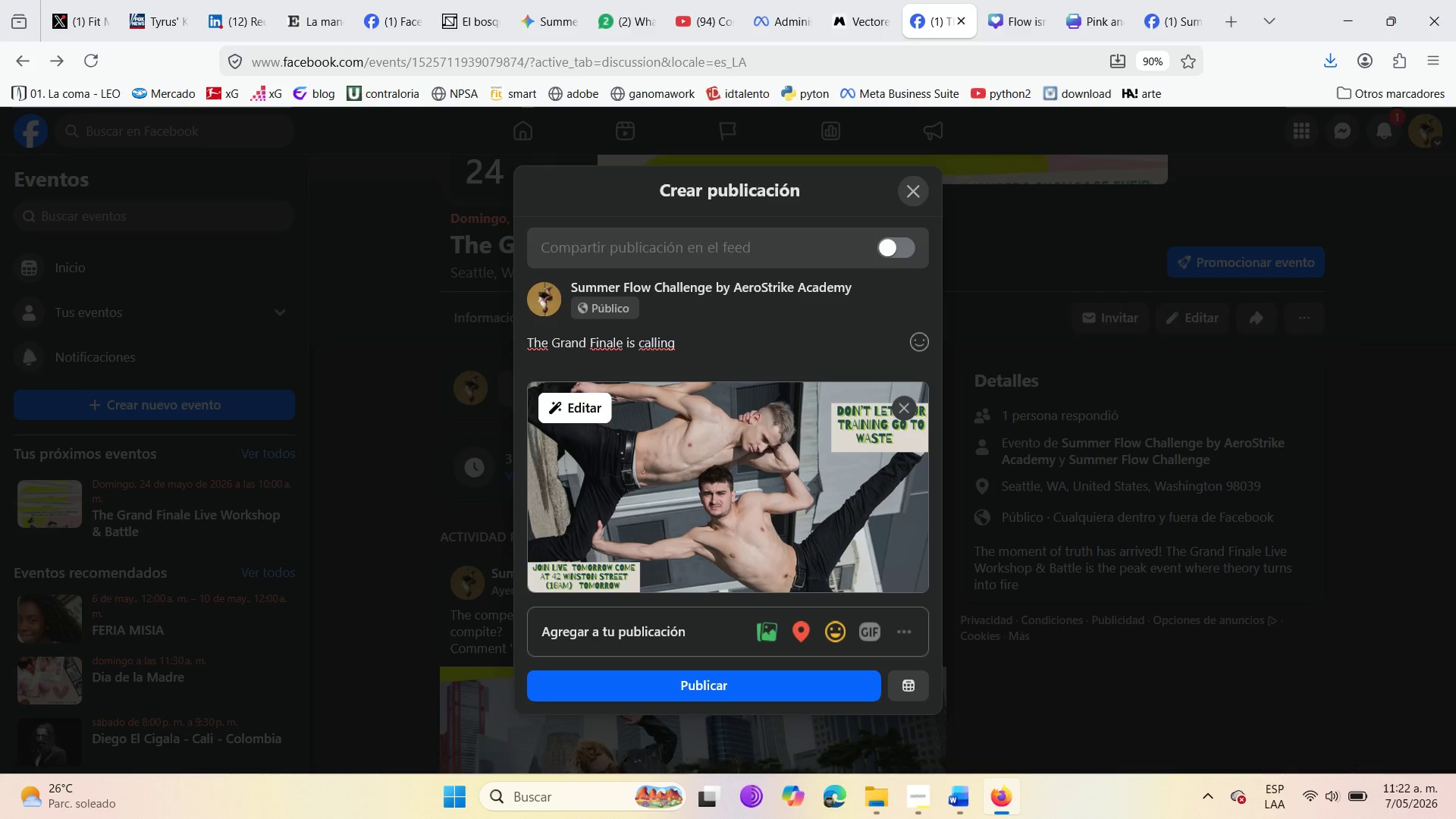 
type( T)
key(Backspace)
key(Backspace)
type(. Tomorrow at 10>00 AM )
key(Backspace)
 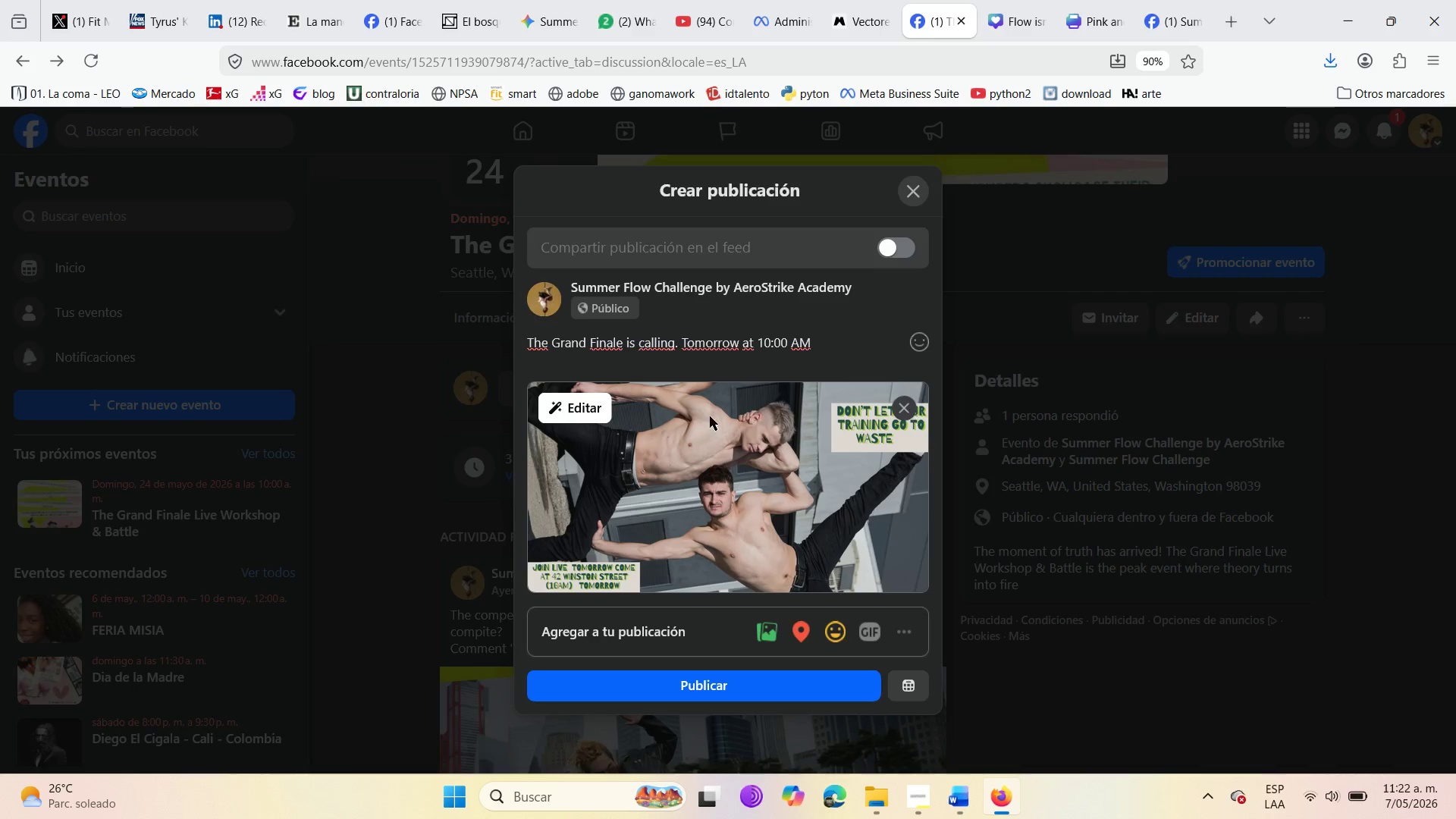 
scroll: coordinate [760, 313], scroll_direction: down, amount: 2.0
 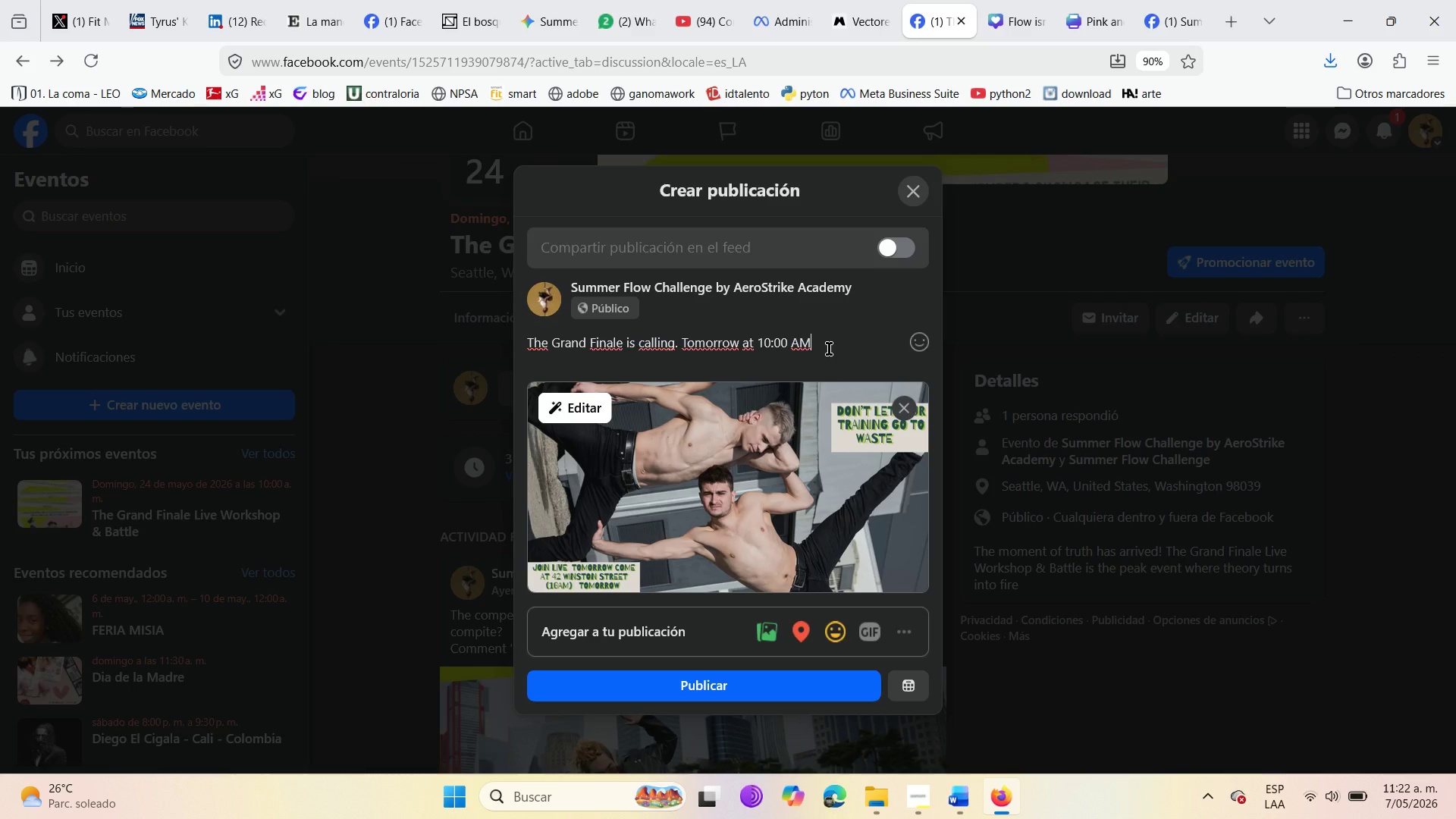 
key(Period)
 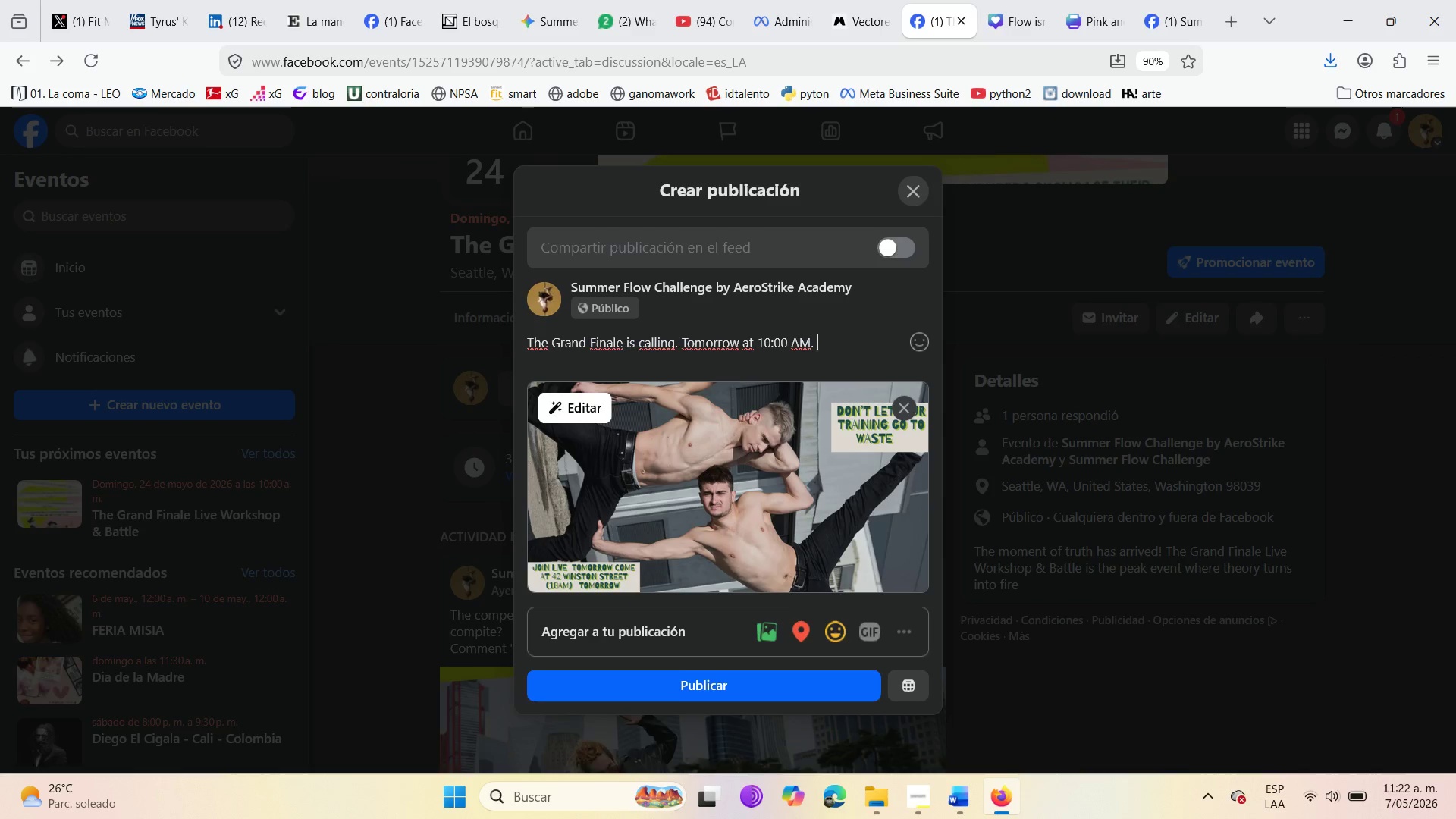 
key(Space)
 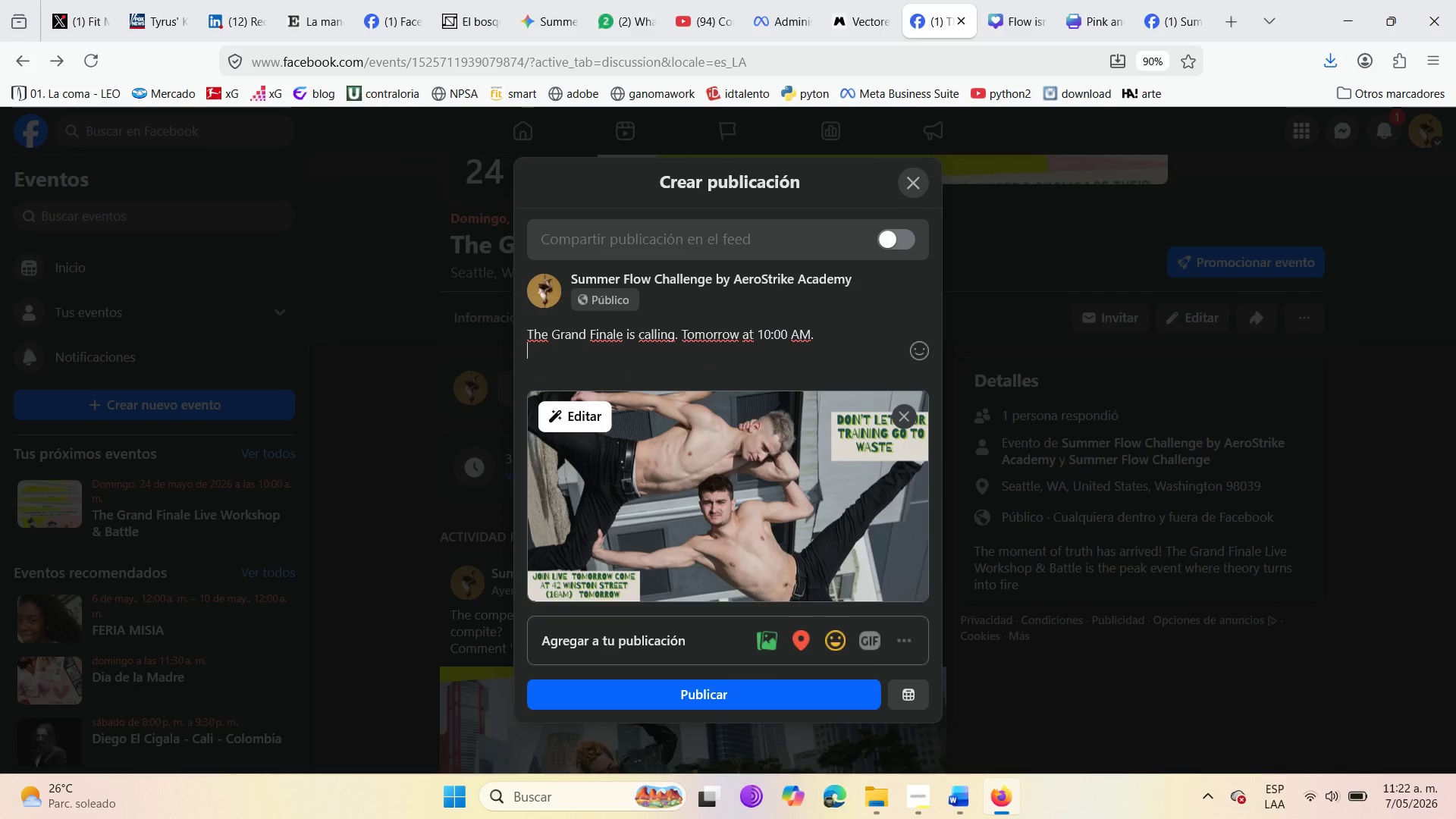 
key(Enter)
 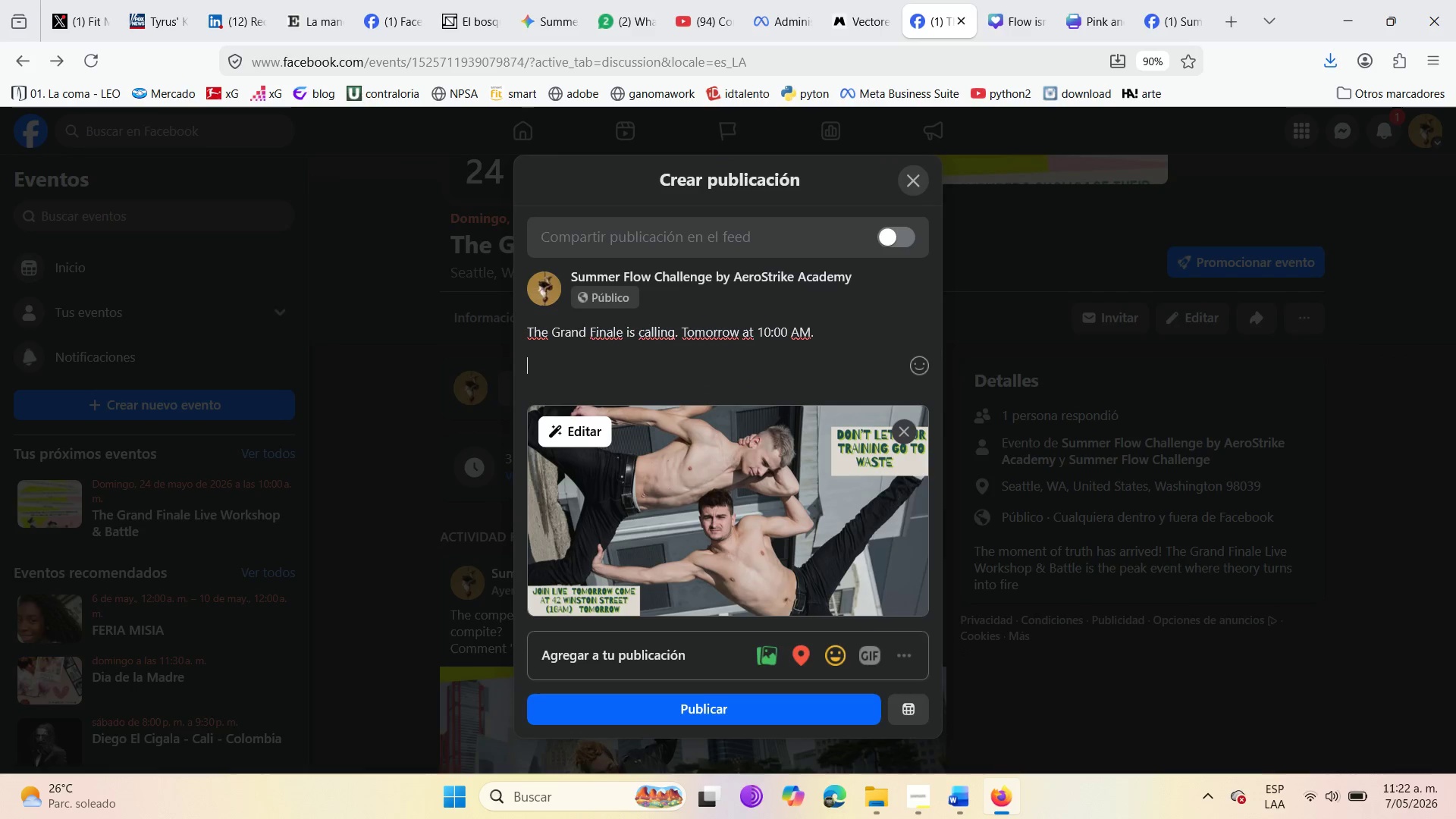 
key(Enter)
 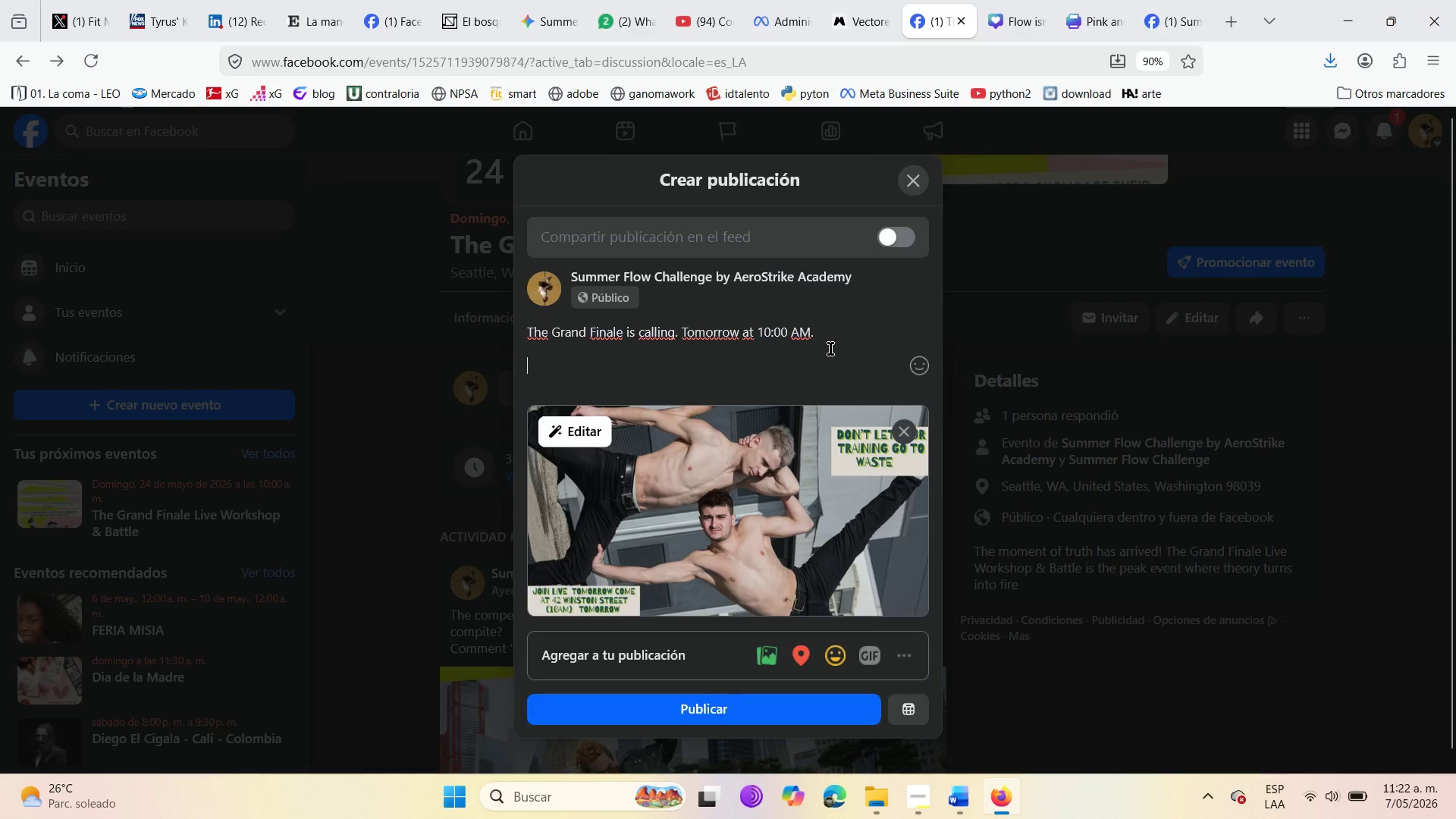 
type(tAG YOUR )
key(Backspace)
key(Backspace)
key(Backspace)
key(Backspace)
key(Backspace)
key(Backspace)
key(Backspace)
key(Backspace)
key(Backspace)
type(Tar)
key(Backspace)
type(g your crew below and show them what you[re mad )
key(Backspace)
key(Backspace)
type(de of )
key(Backspace)
type(! )
 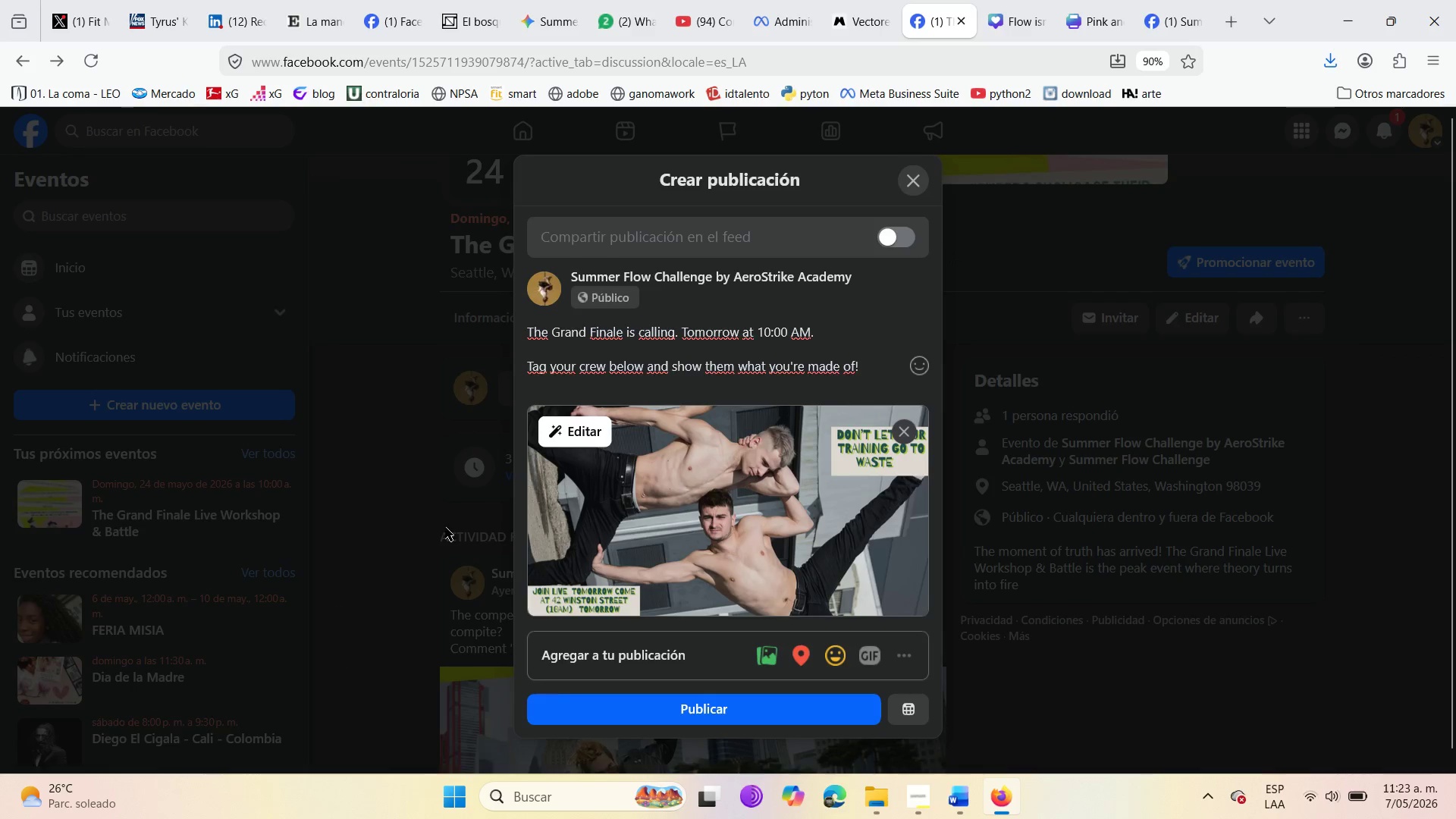 
scroll: coordinate [656, 406], scroll_direction: down, amount: 4.0
 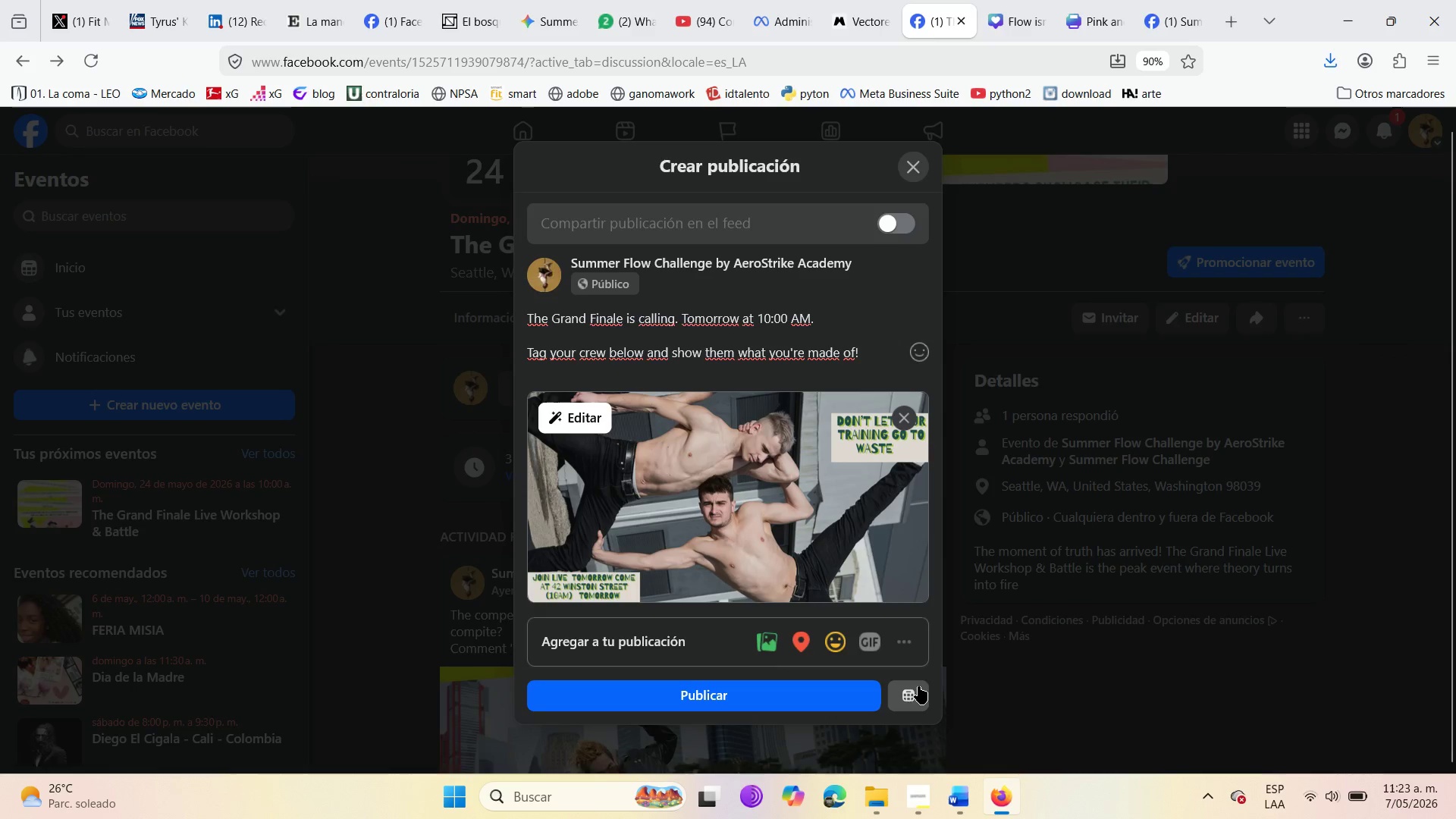 
left_click([913, 688])
 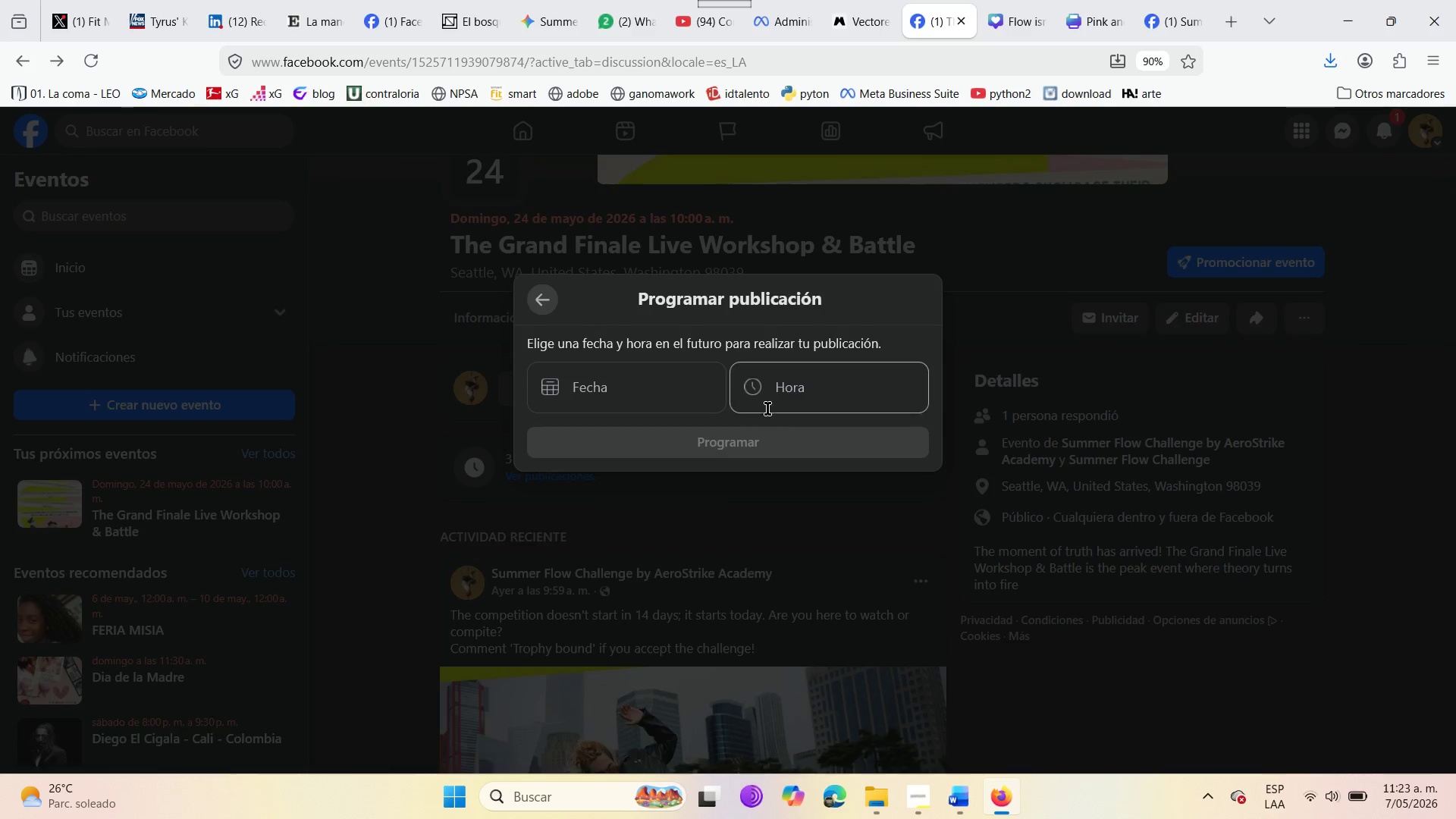 
left_click_drag(start_coordinate=[680, 393], to_coordinate=[680, 397])
 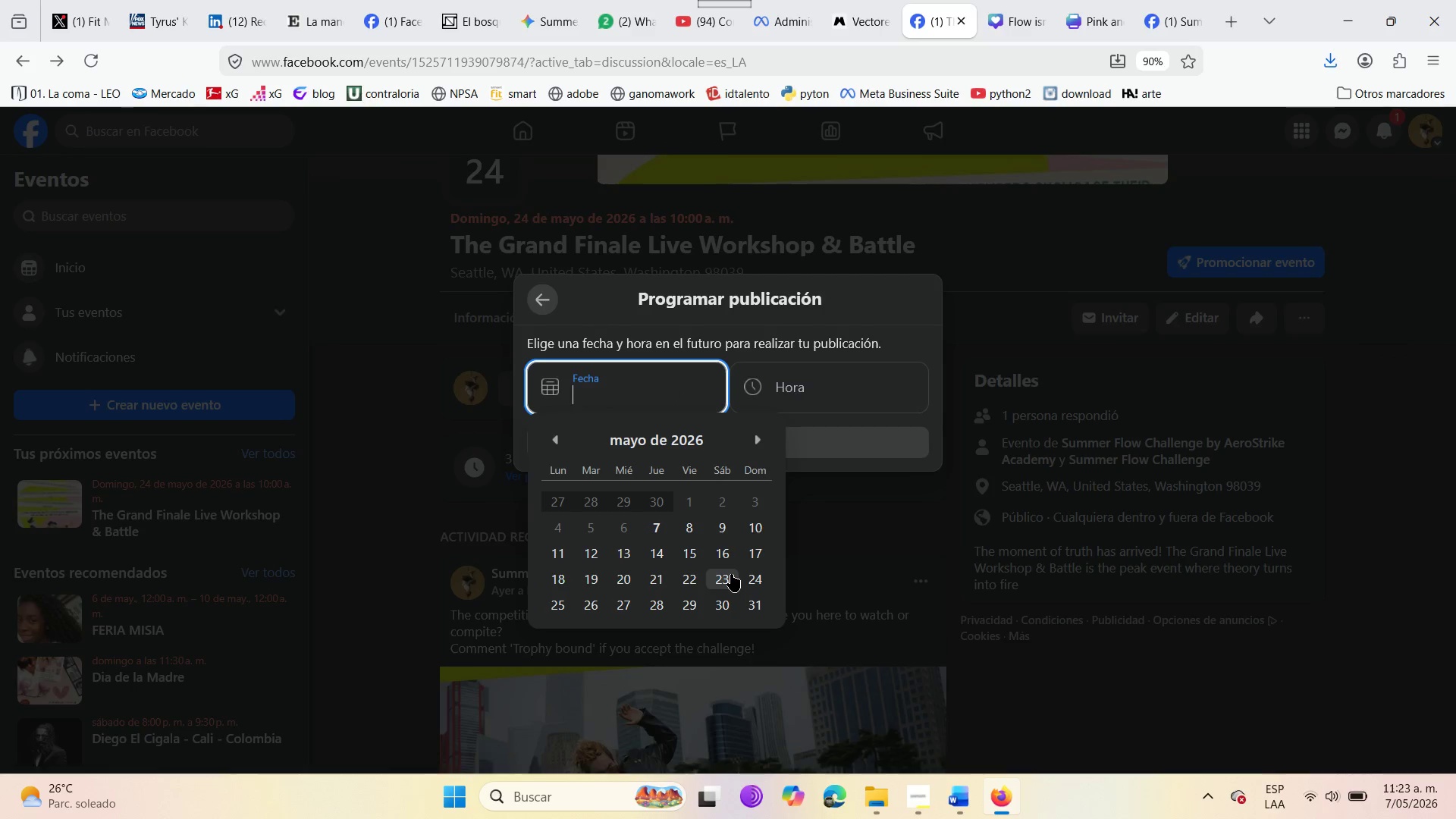 
left_click([731, 574])
 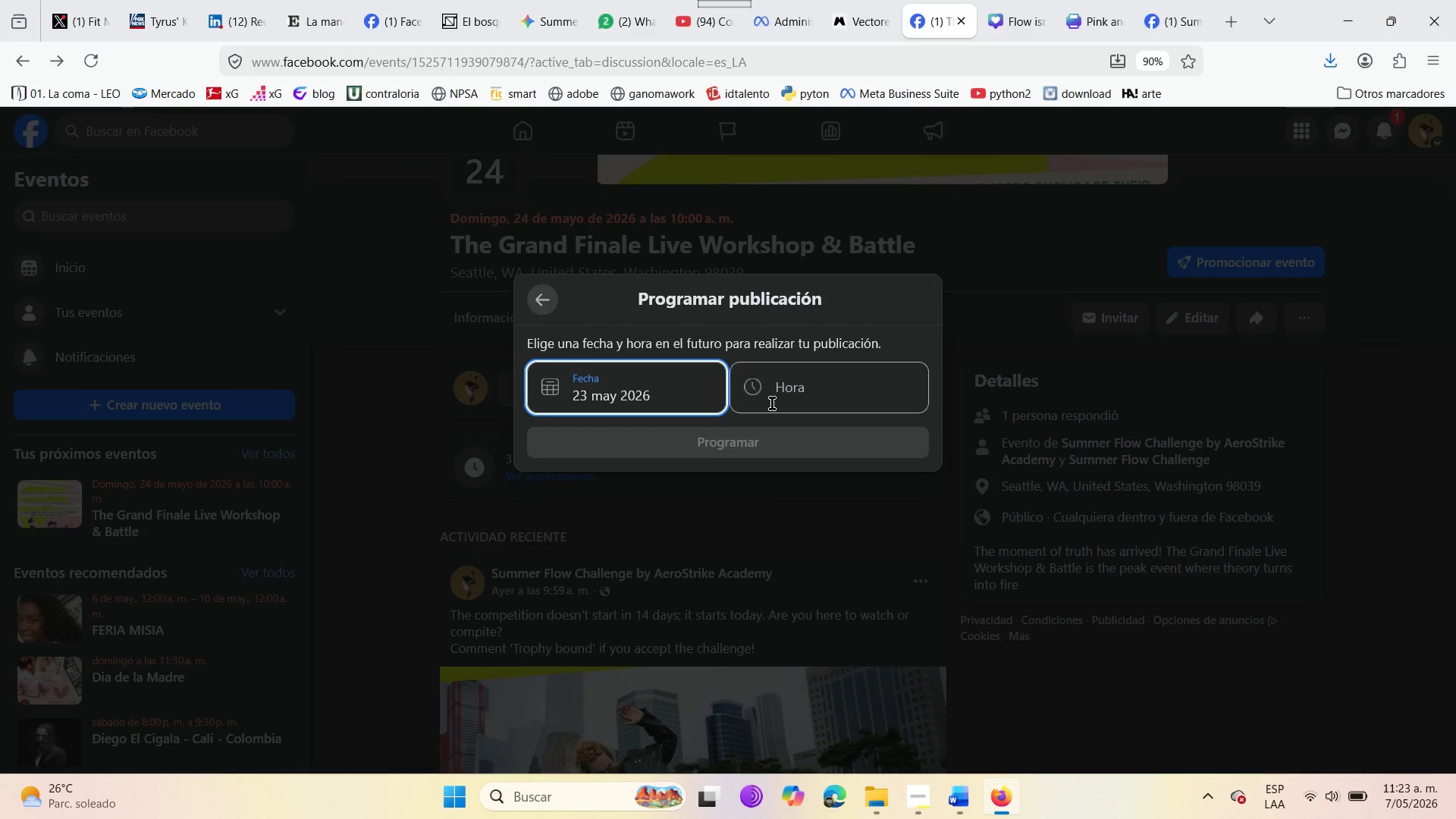 
left_click([772, 403])
 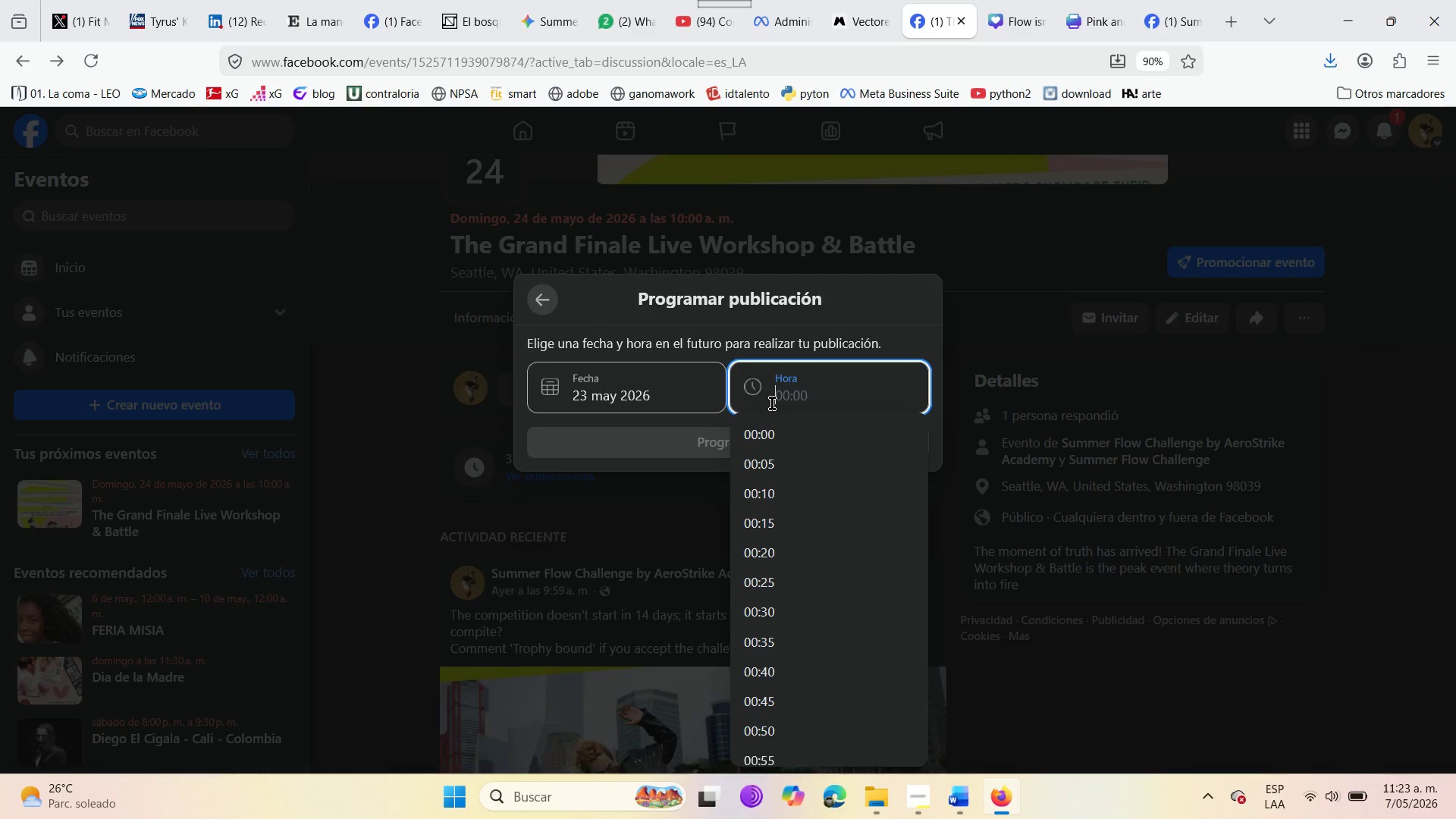 
type(13>00)
 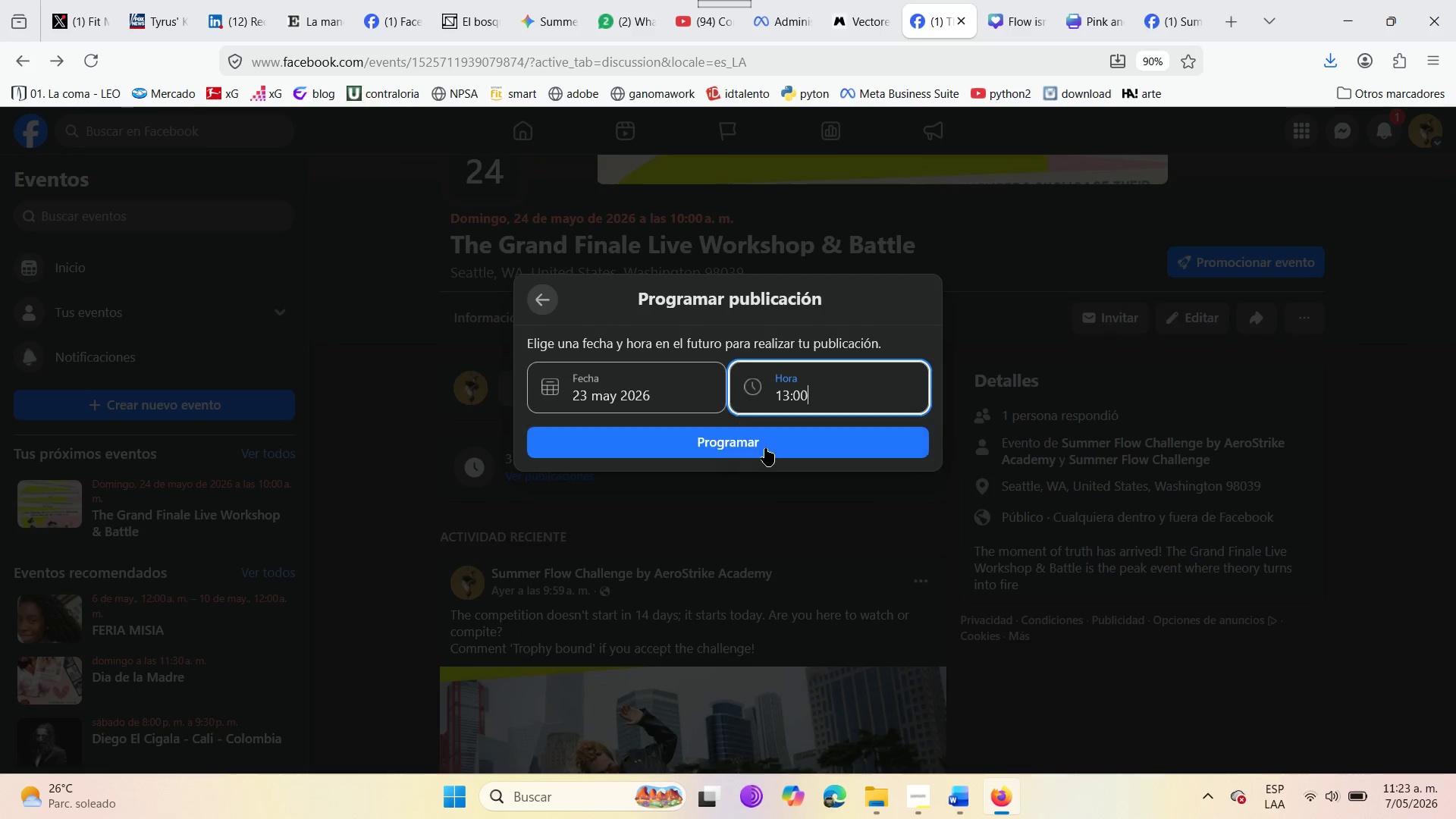 
double_click([740, 450])
 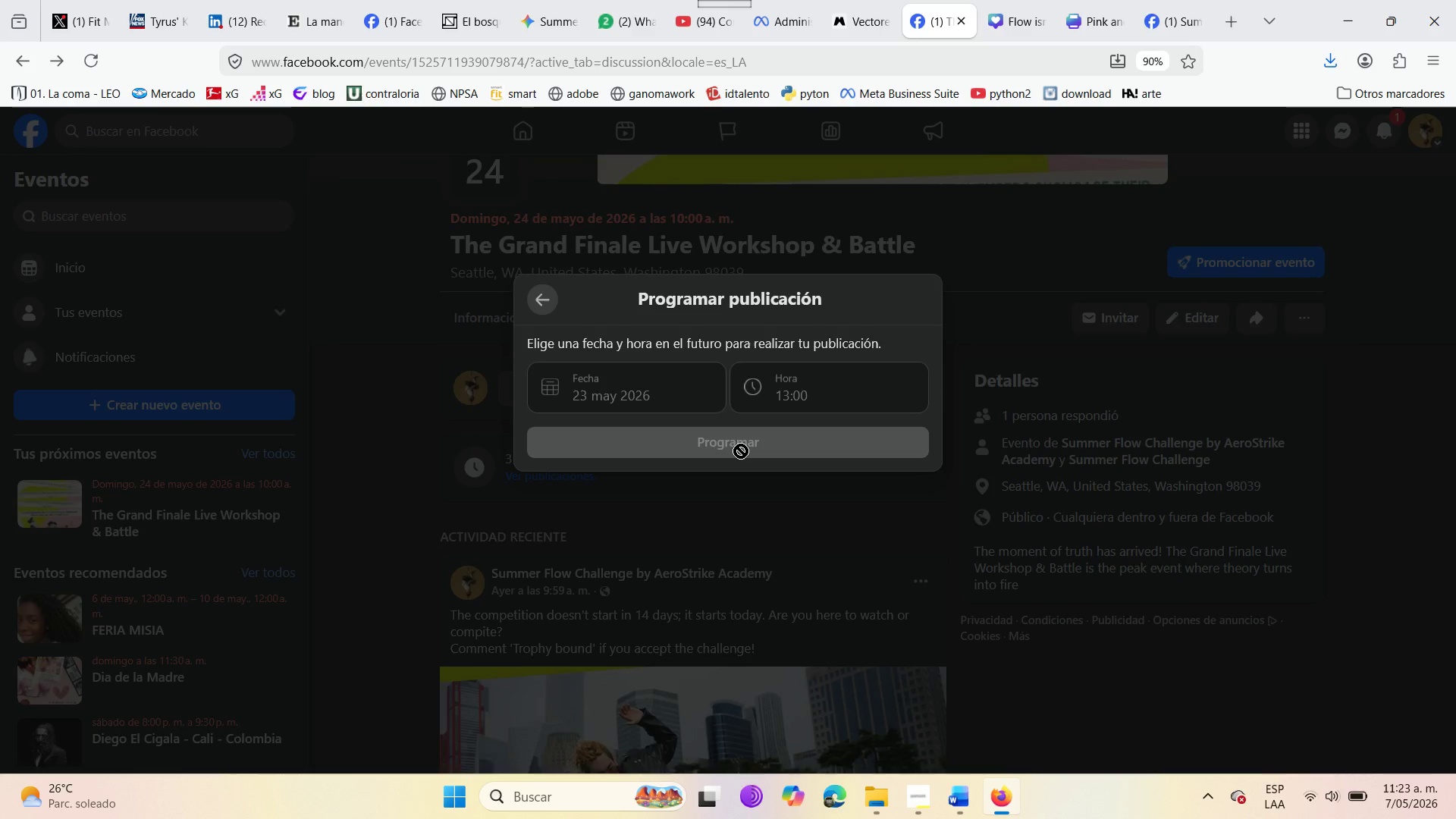 
mouse_move([886, 787])
 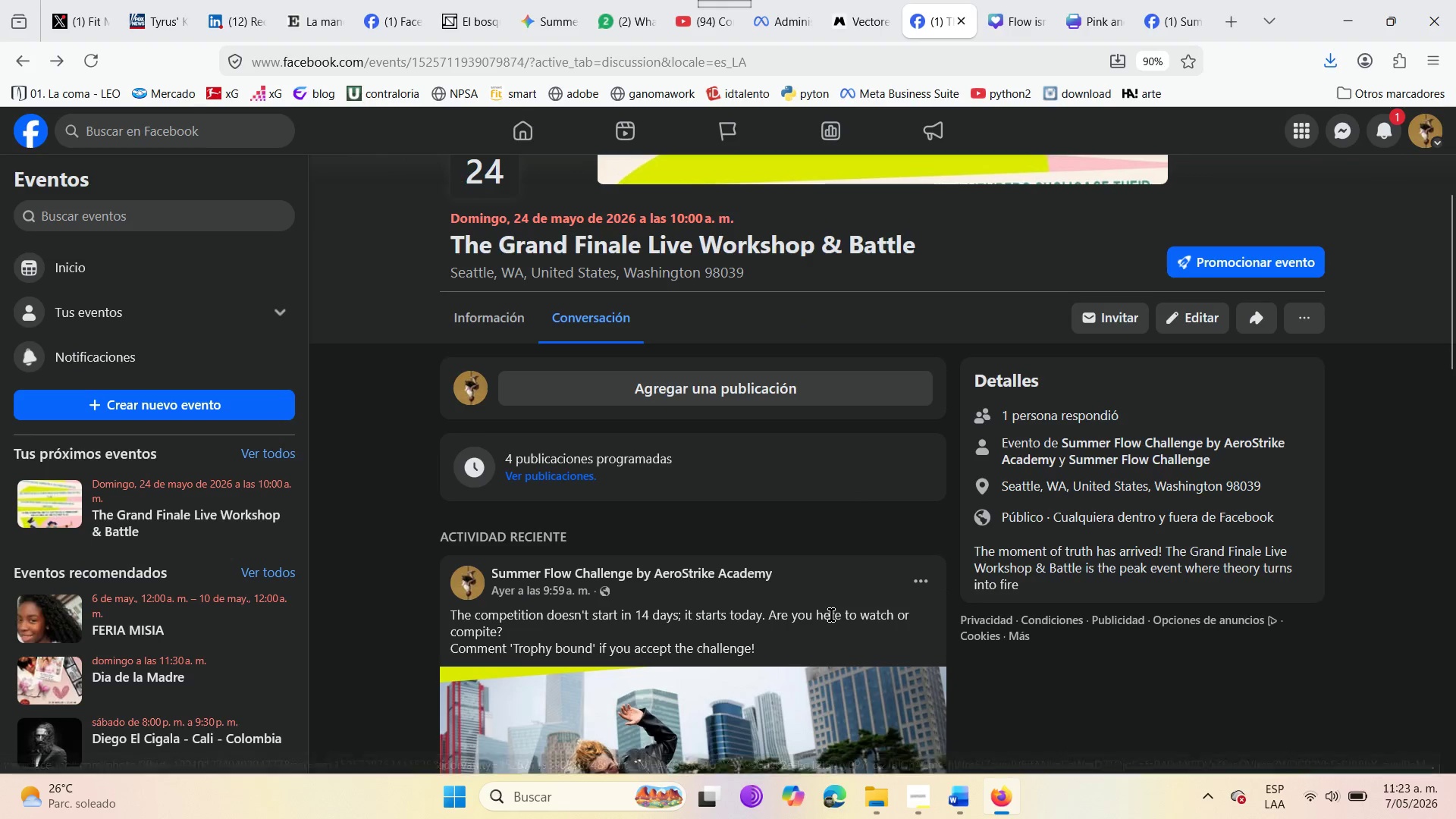 
scroll: coordinate [831, 610], scroll_direction: down, amount: 7.0
 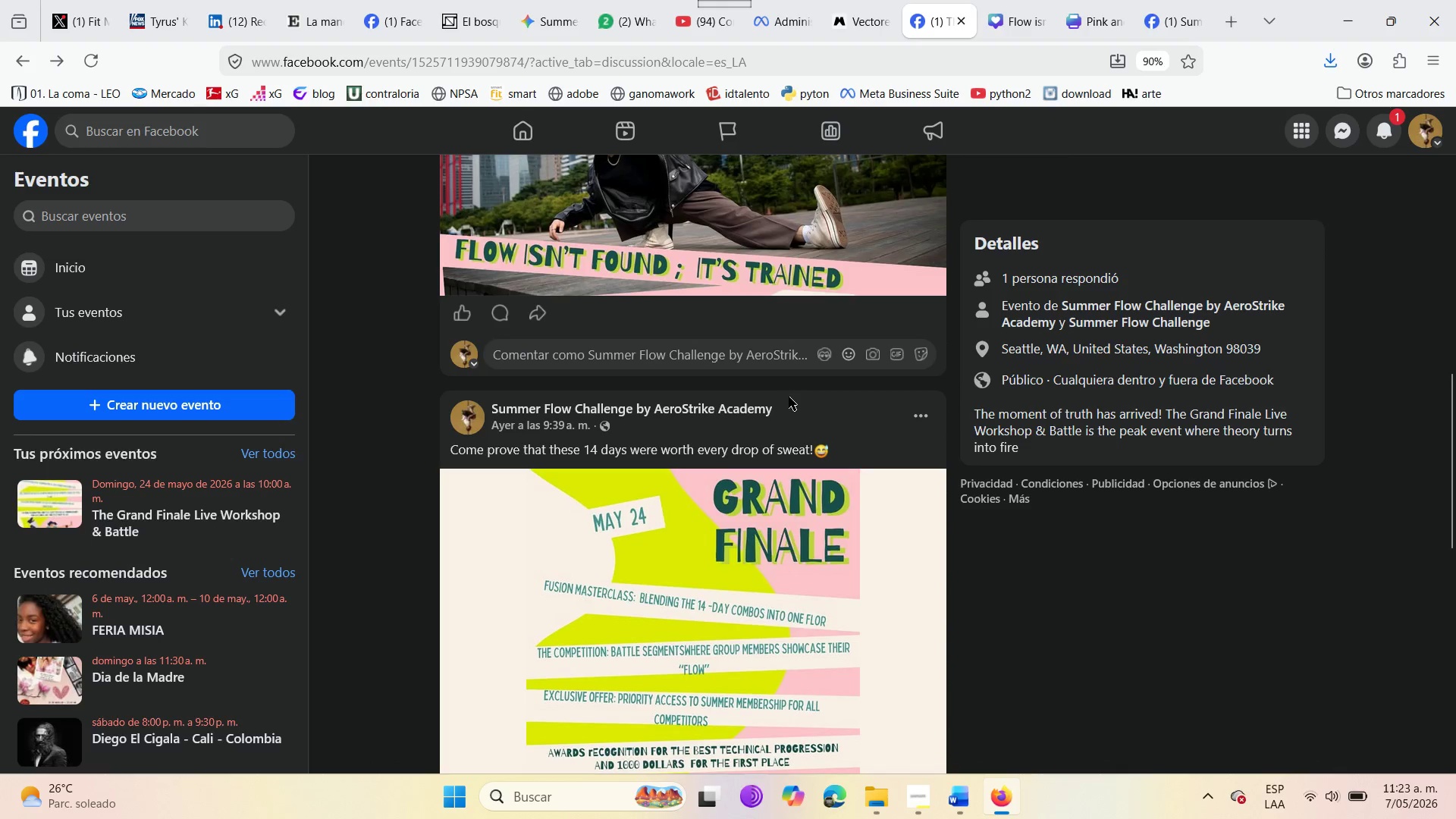 